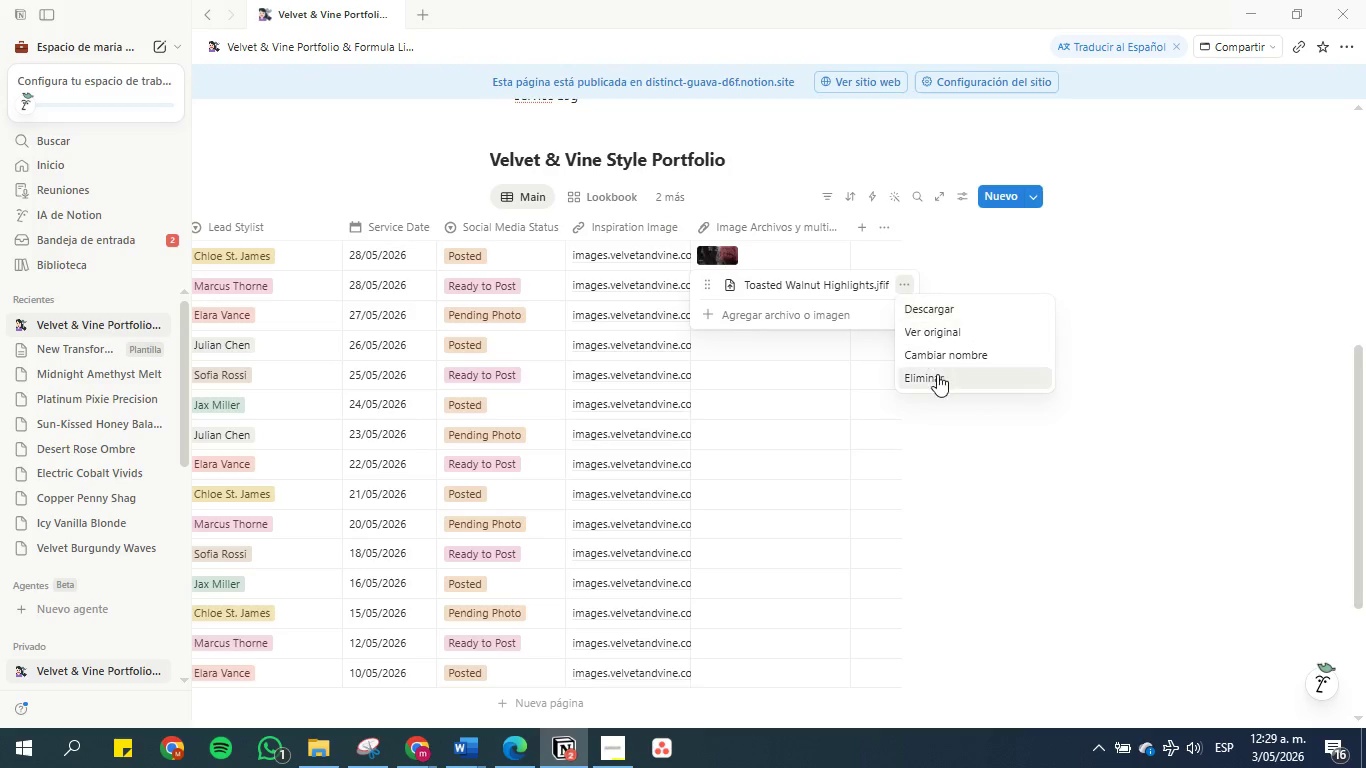 
left_click([937, 374])
 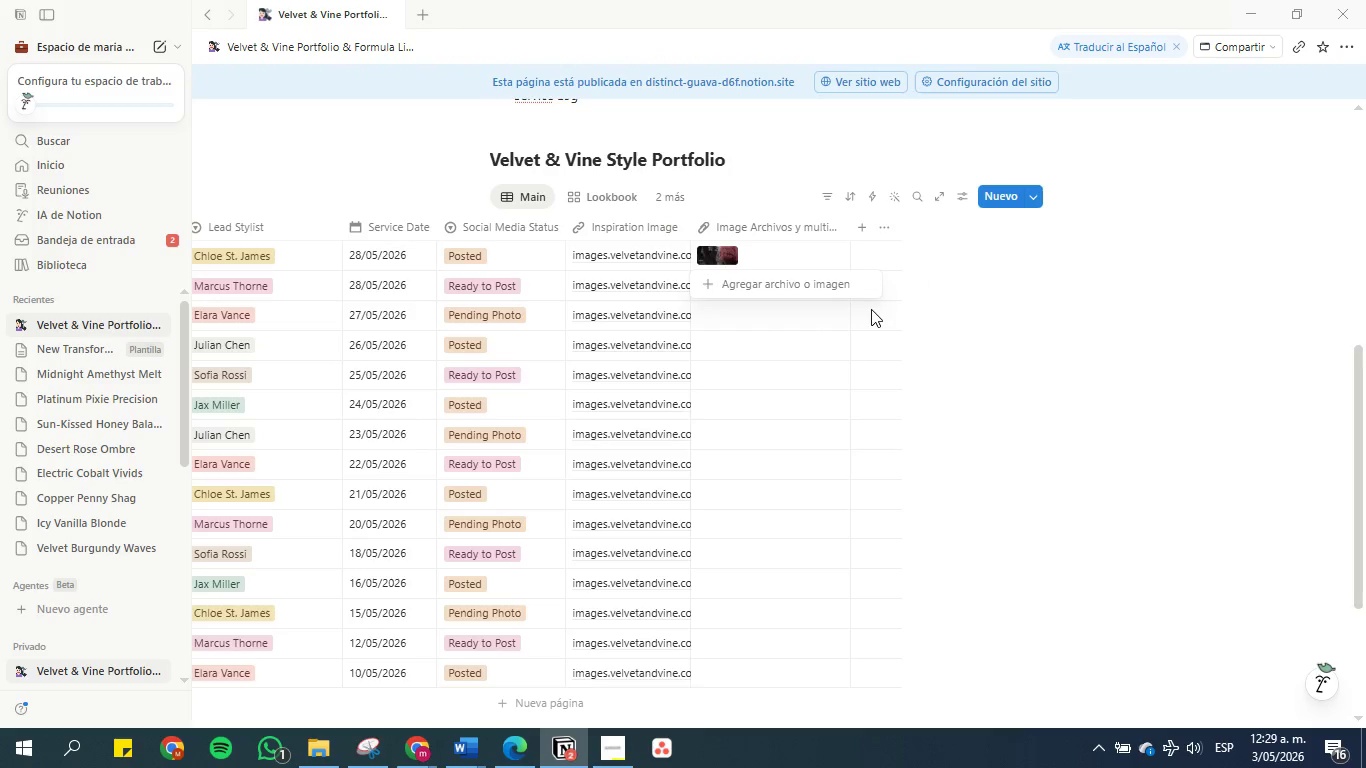 
left_click([987, 391])
 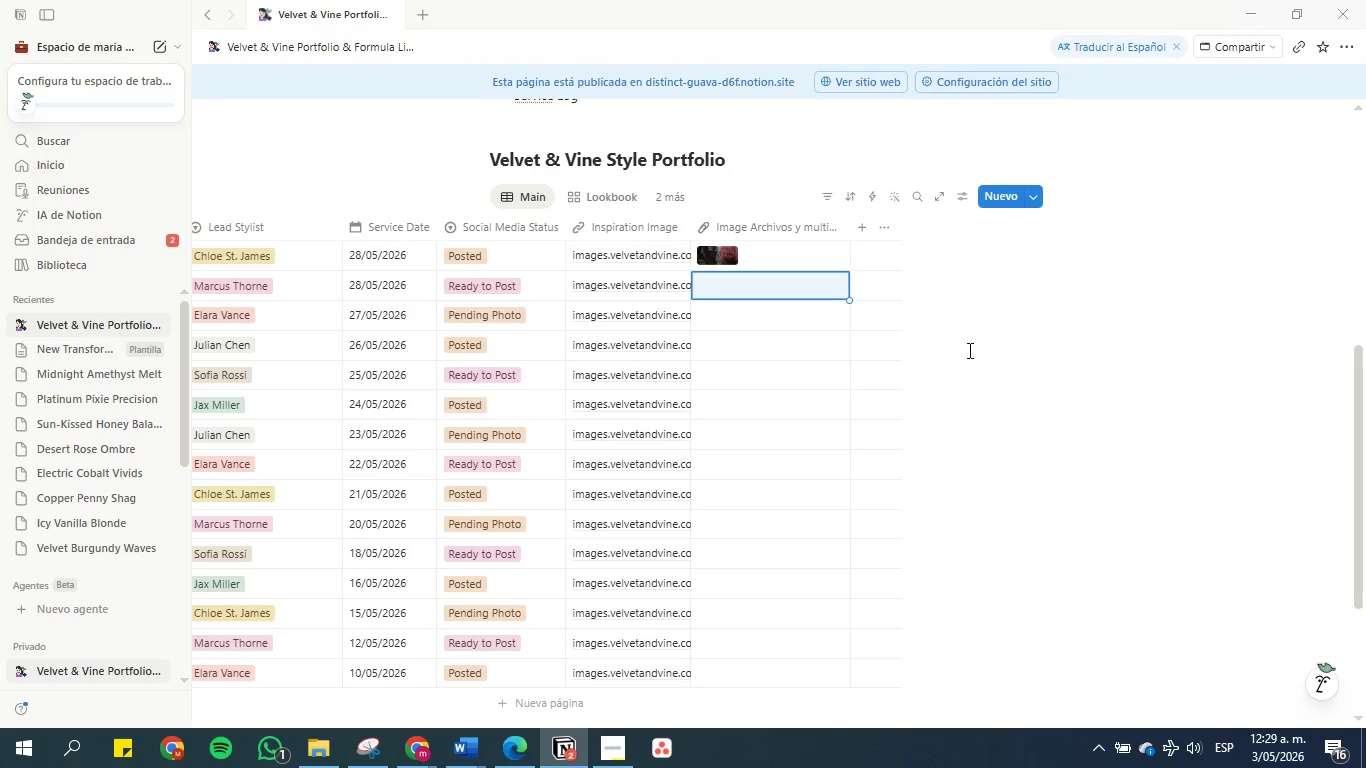 
scroll: coordinate [966, 347], scroll_direction: up, amount: 1.0
 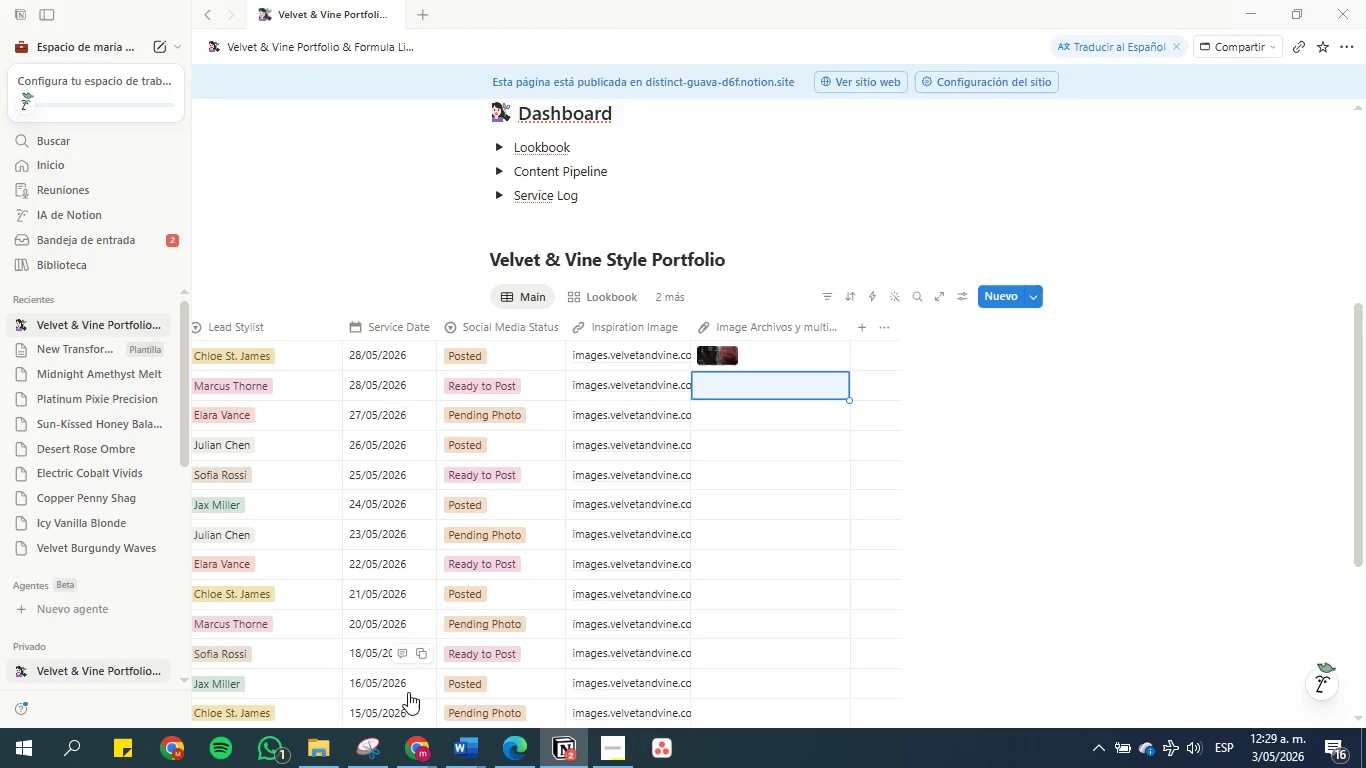 
left_click([418, 746])
 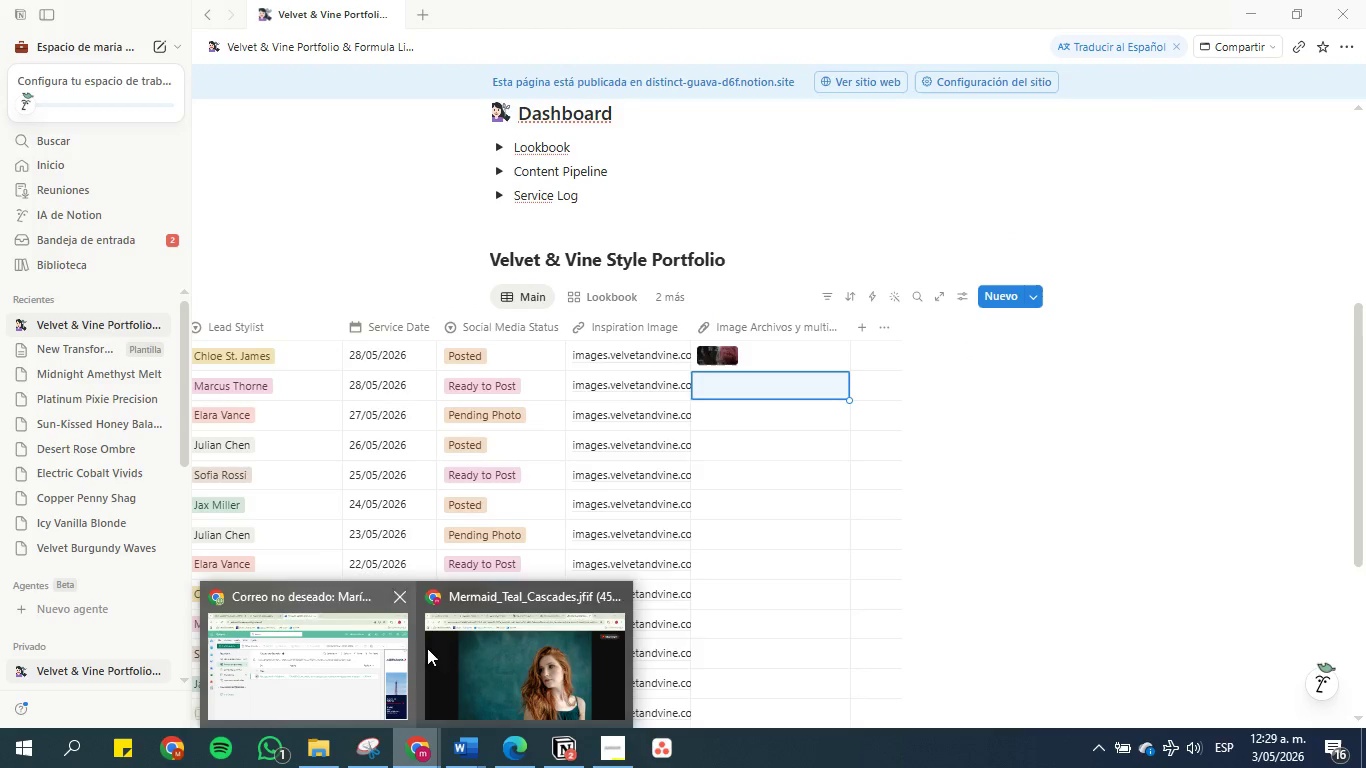 
left_click([470, 646])
 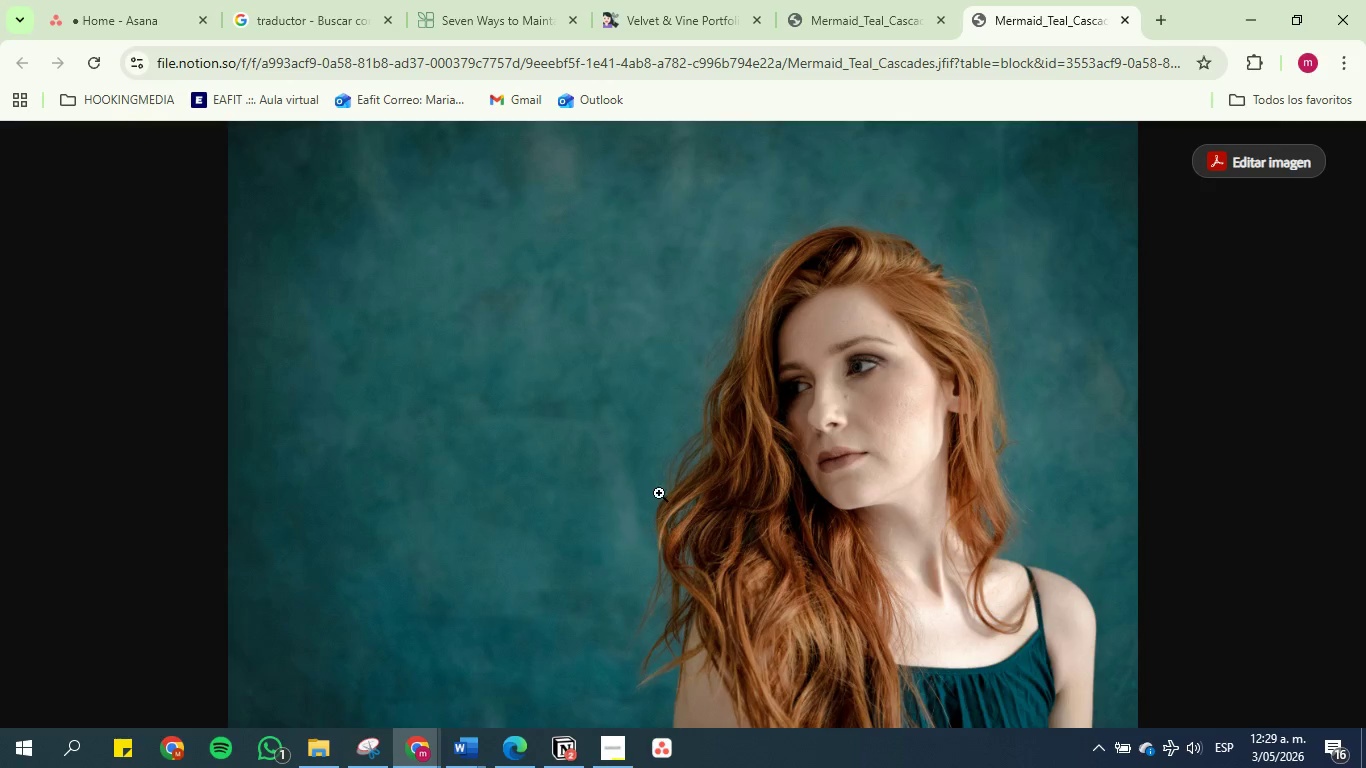 
scroll: coordinate [659, 492], scroll_direction: down, amount: 2.0
 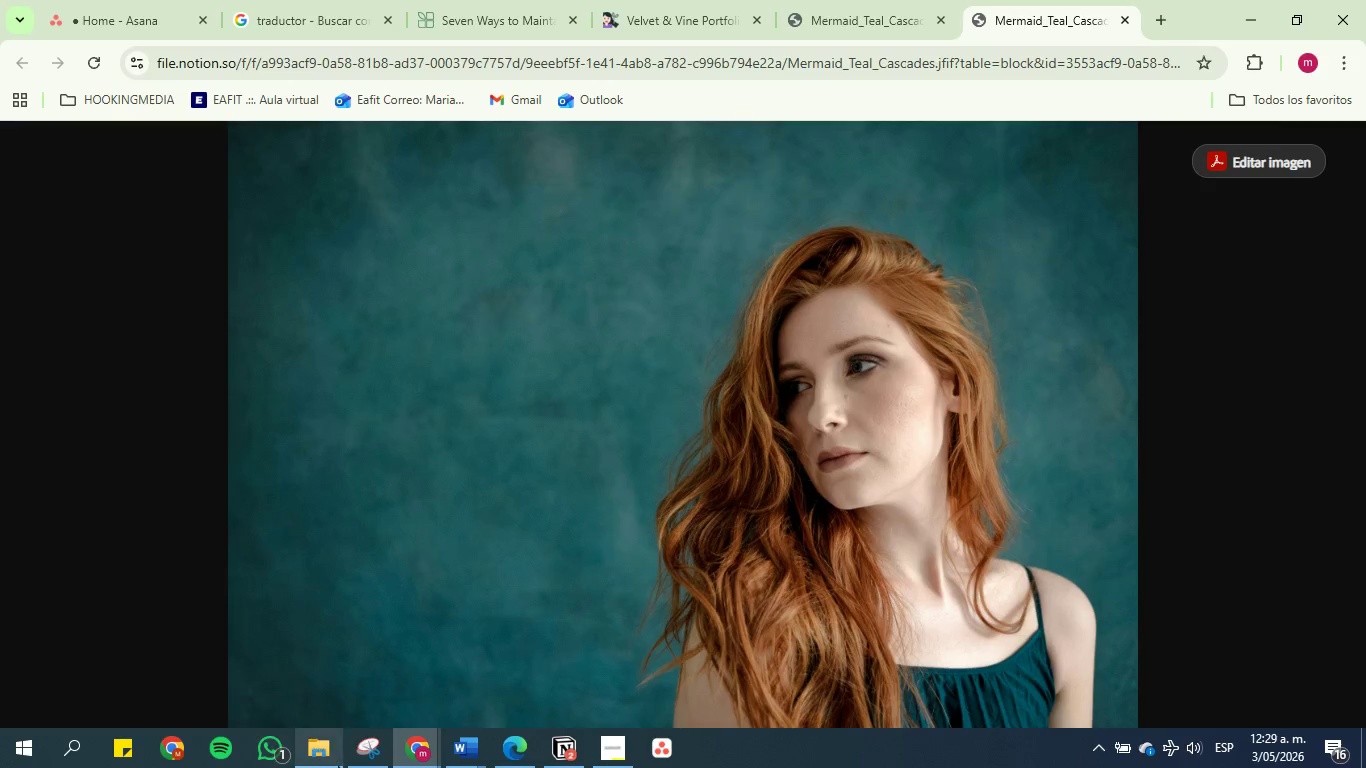 
left_click([357, 757])
 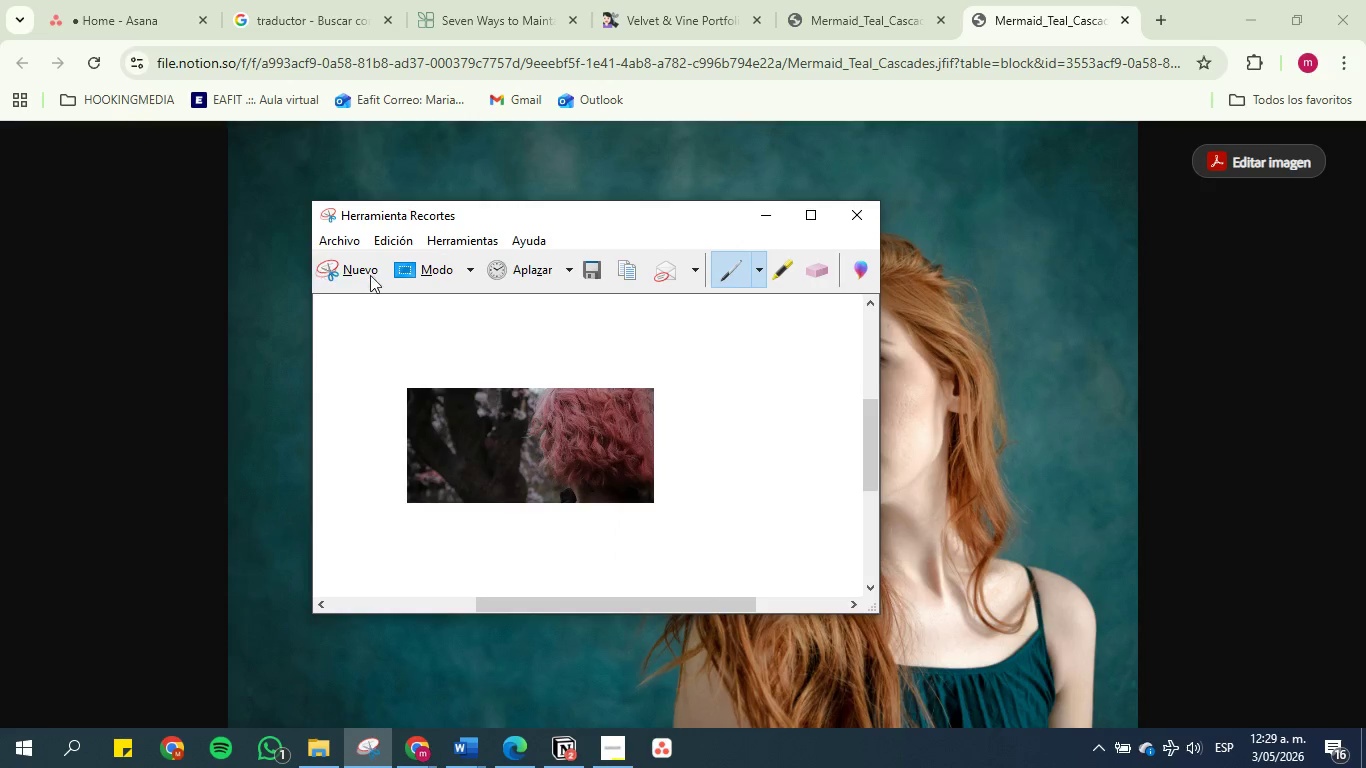 
left_click([374, 277])
 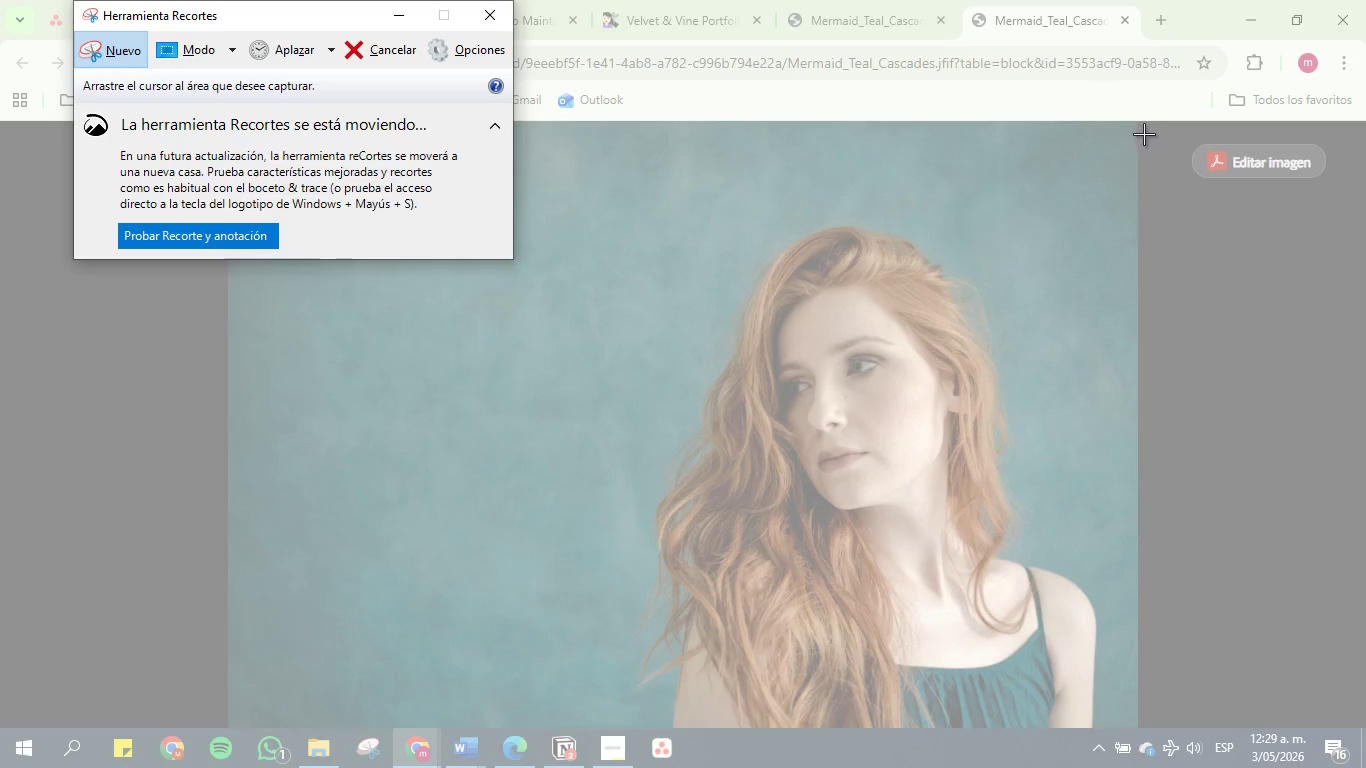 
left_click_drag(start_coordinate=[1138, 130], to_coordinate=[234, 719])
 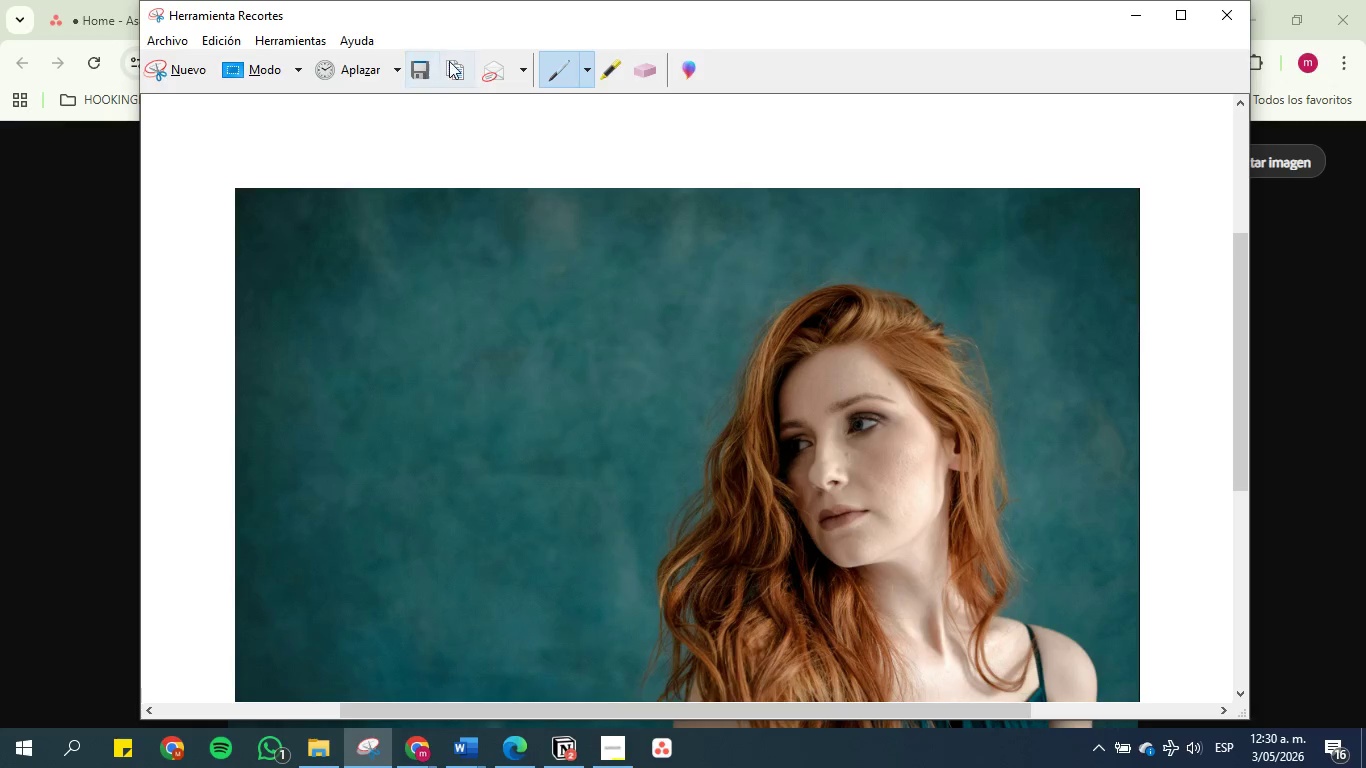 
left_click([452, 62])
 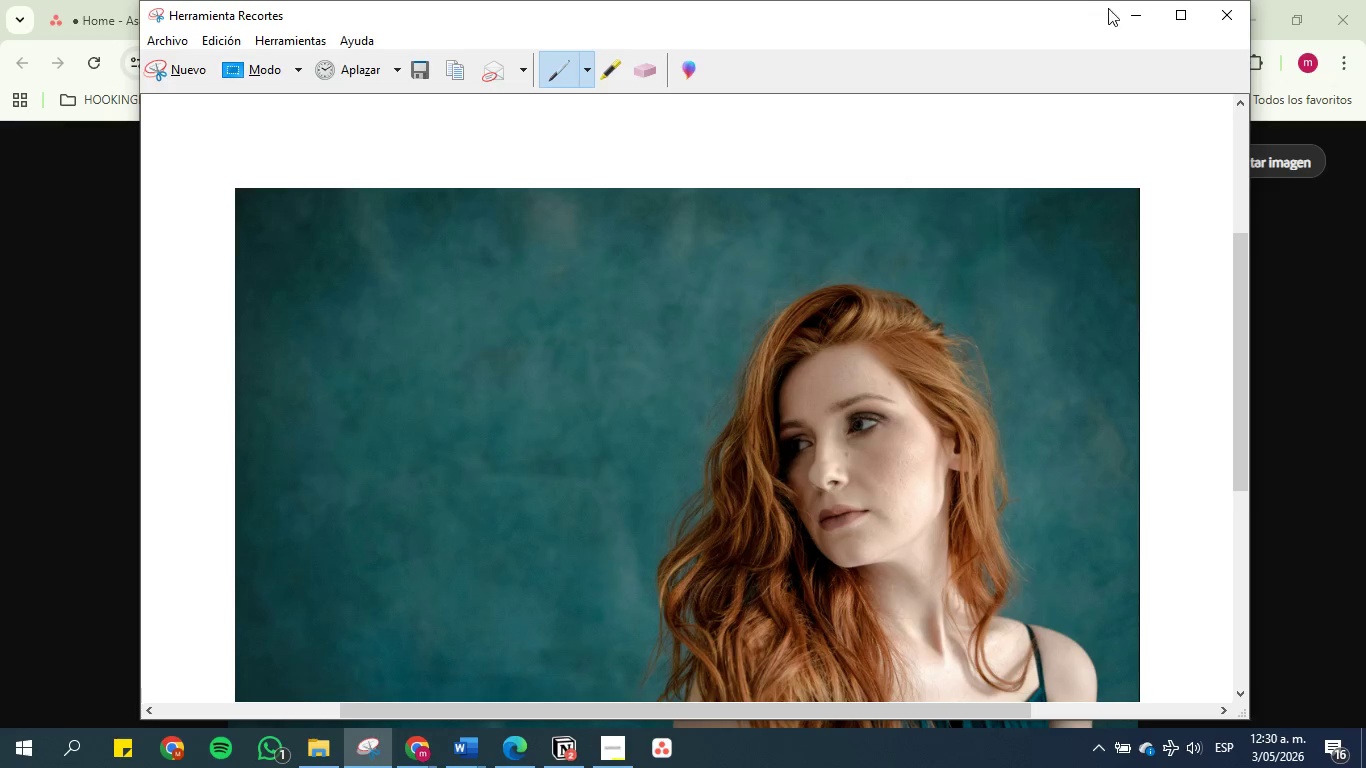 
left_click([1127, 21])
 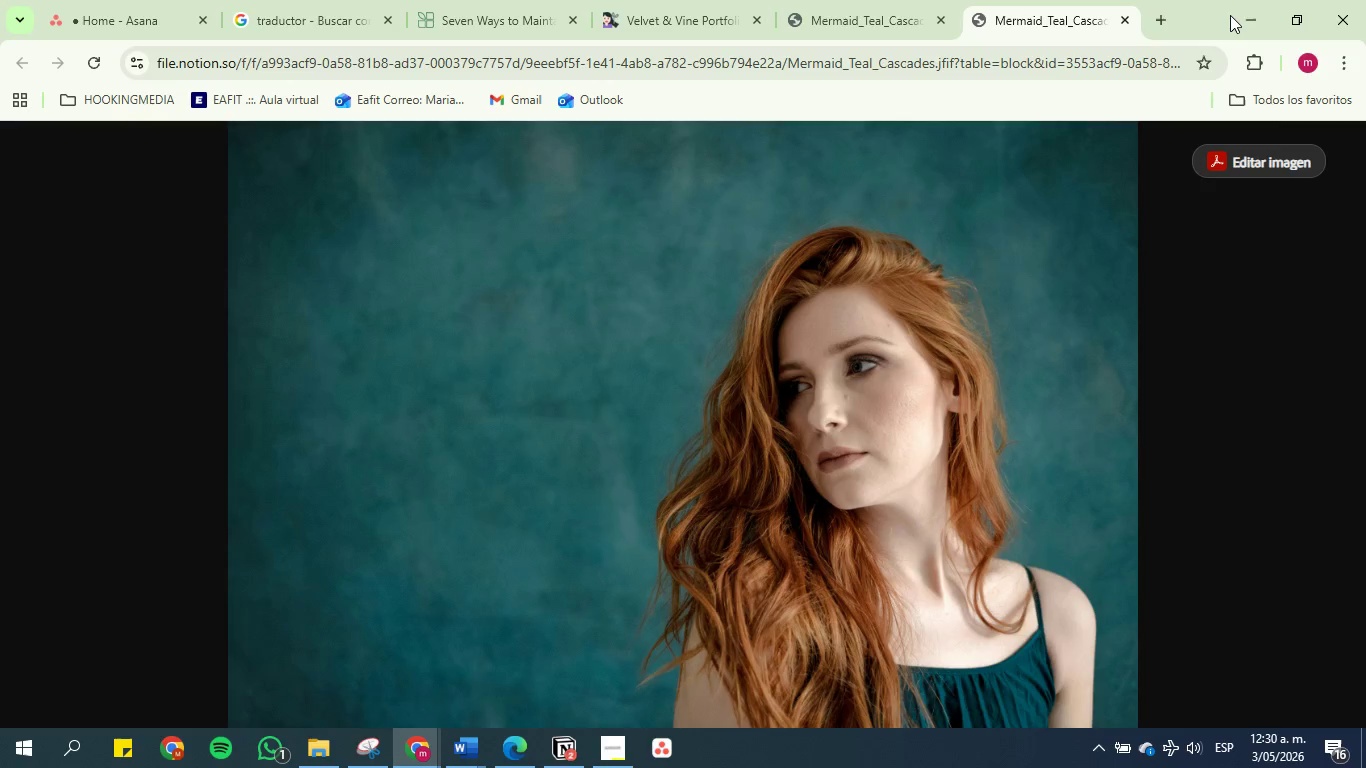 
left_click([1240, 13])
 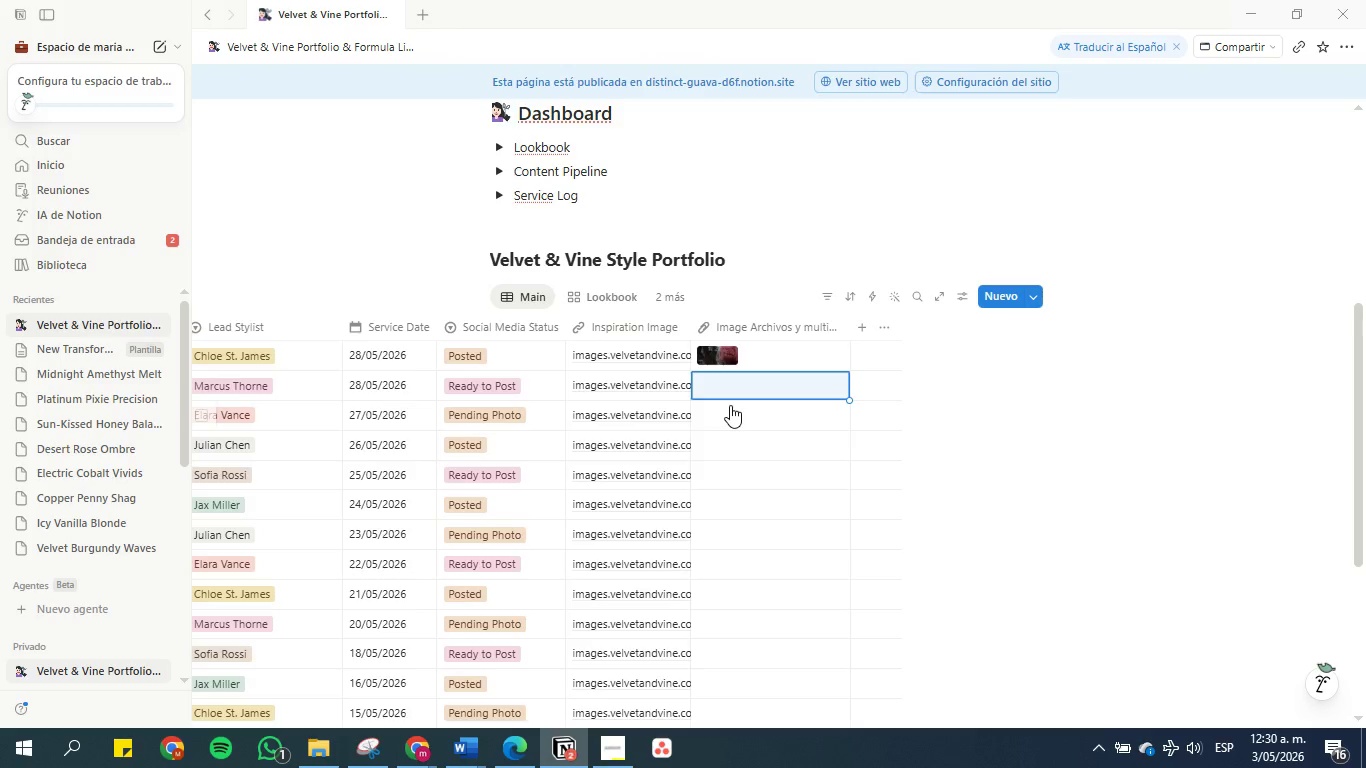 
key(ArrowDown)
 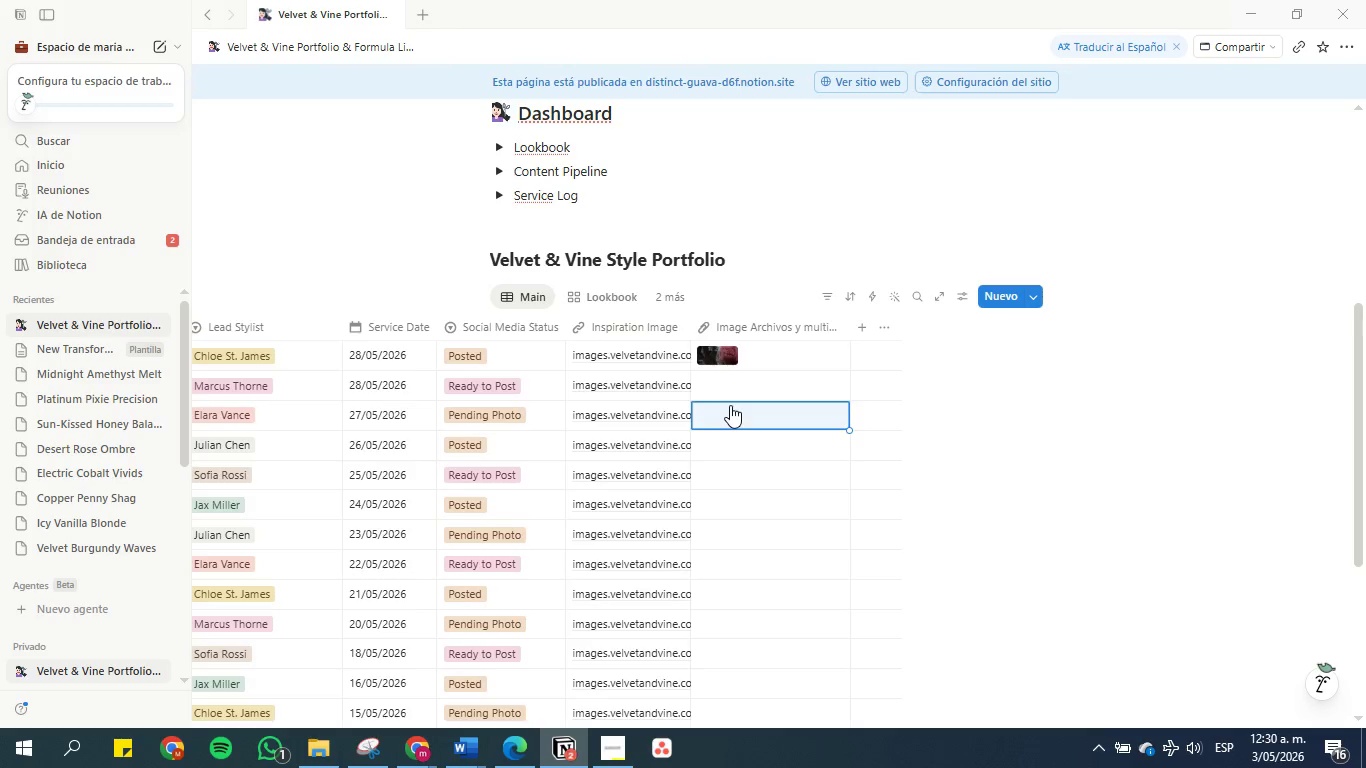 
hold_key(key=ArrowLeft, duration=0.84)
 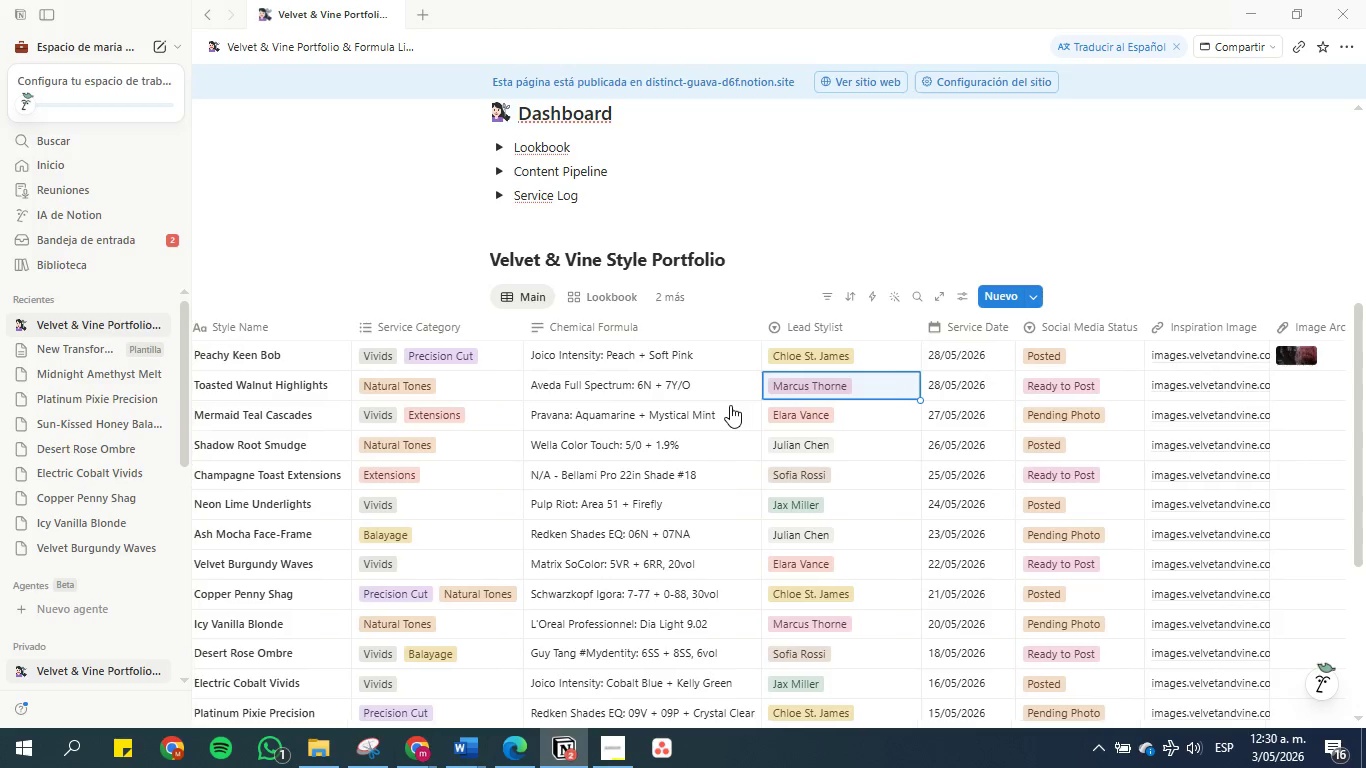 
key(ArrowLeft)
 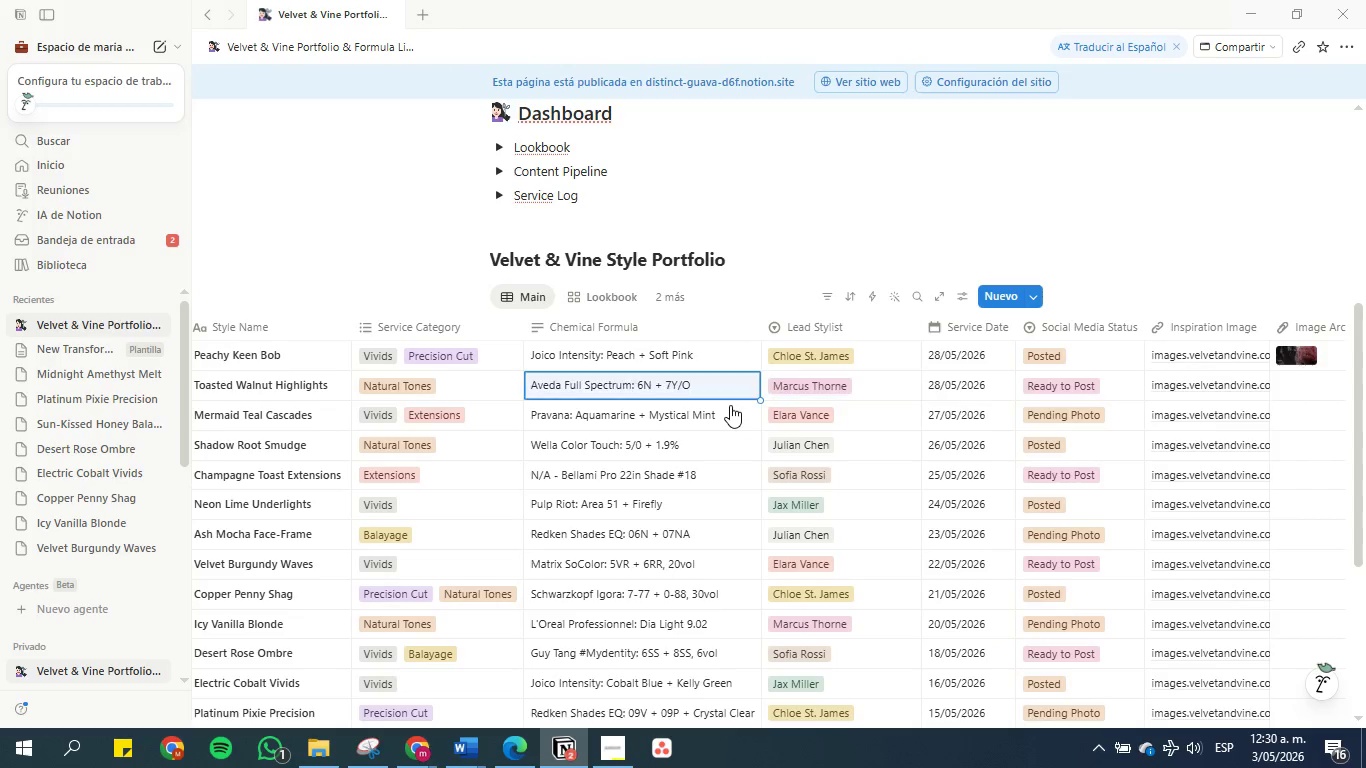 
key(ArrowLeft)
 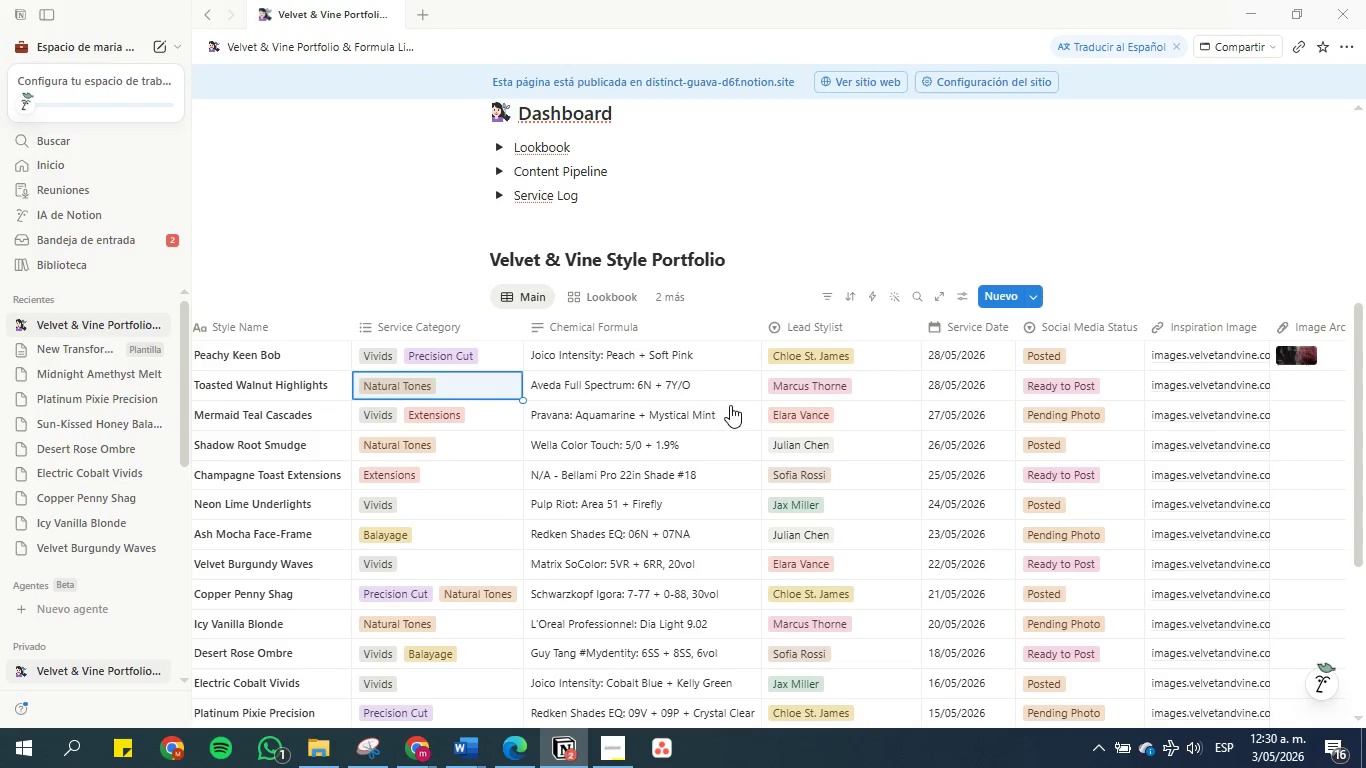 
key(ArrowRight)
 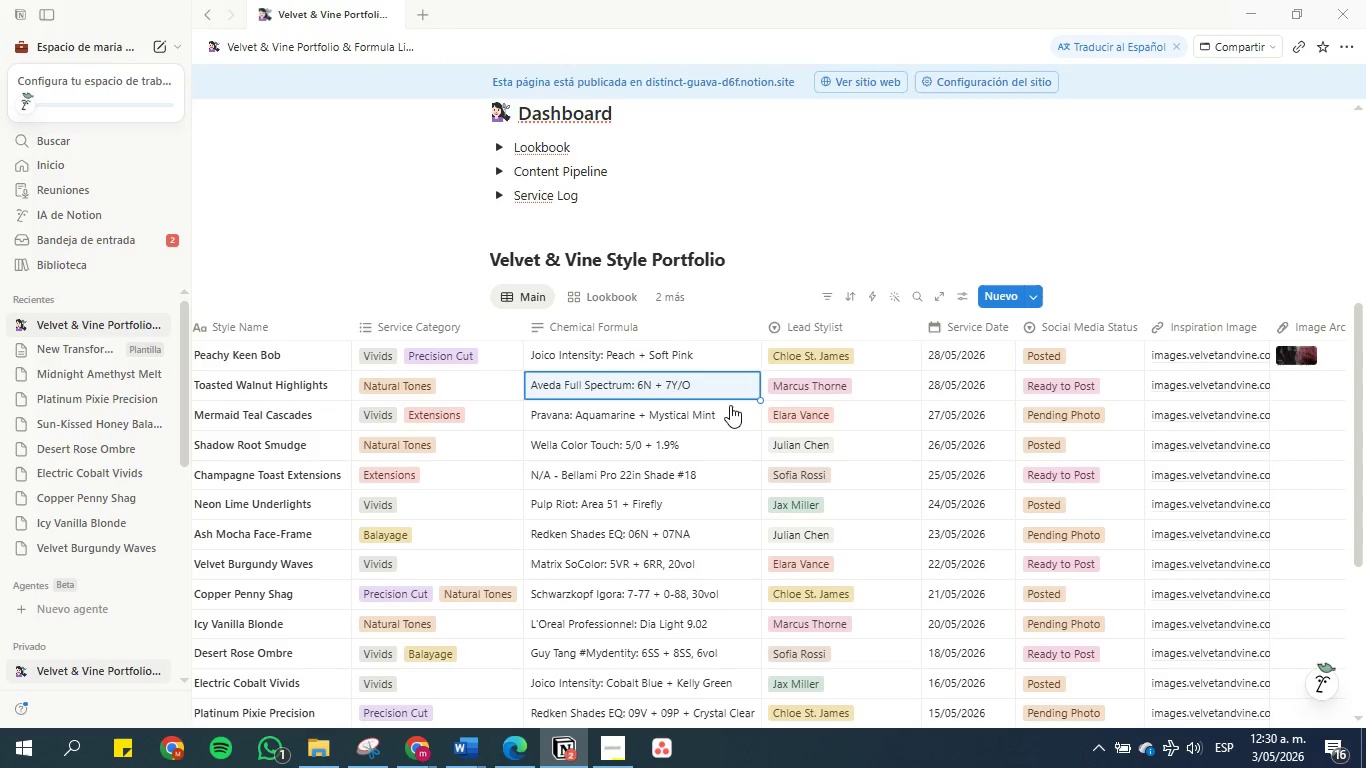 
key(ArrowDown)
 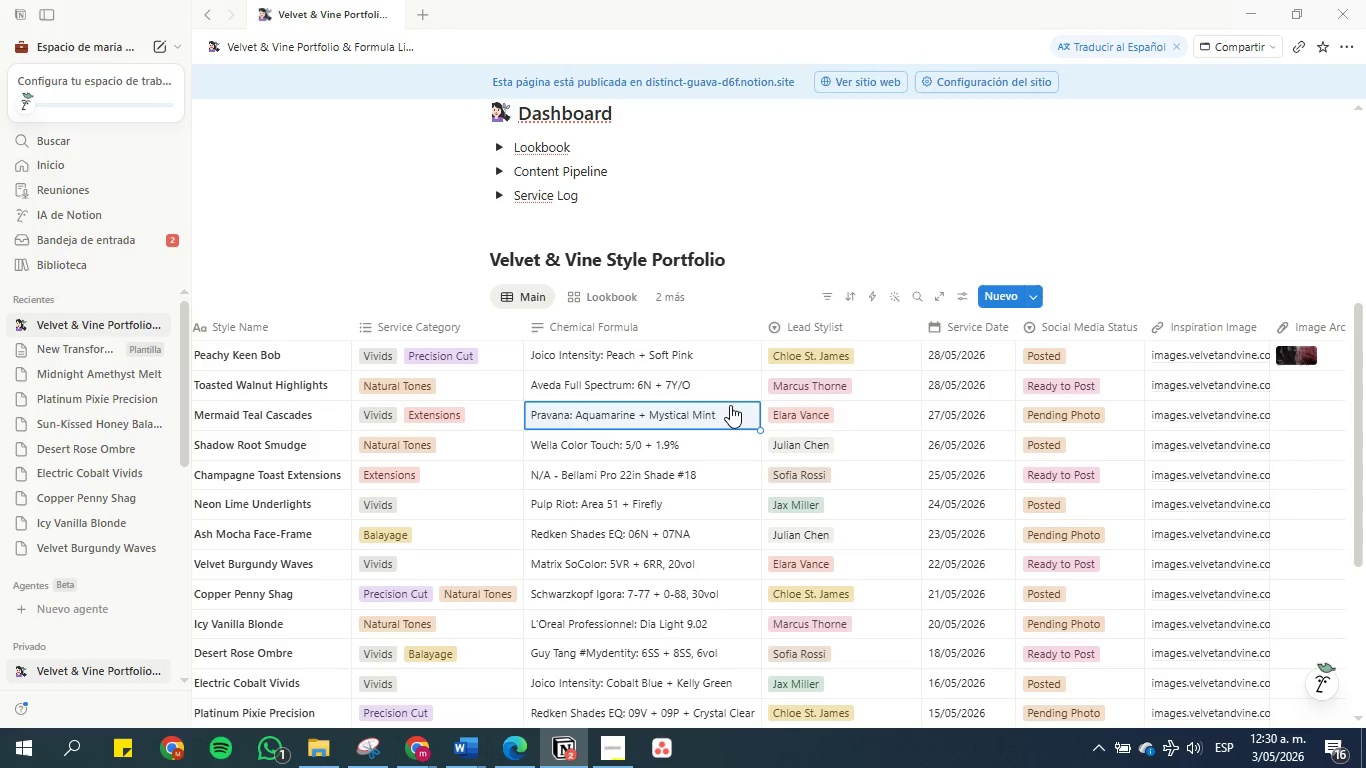 
key(ArrowRight)
 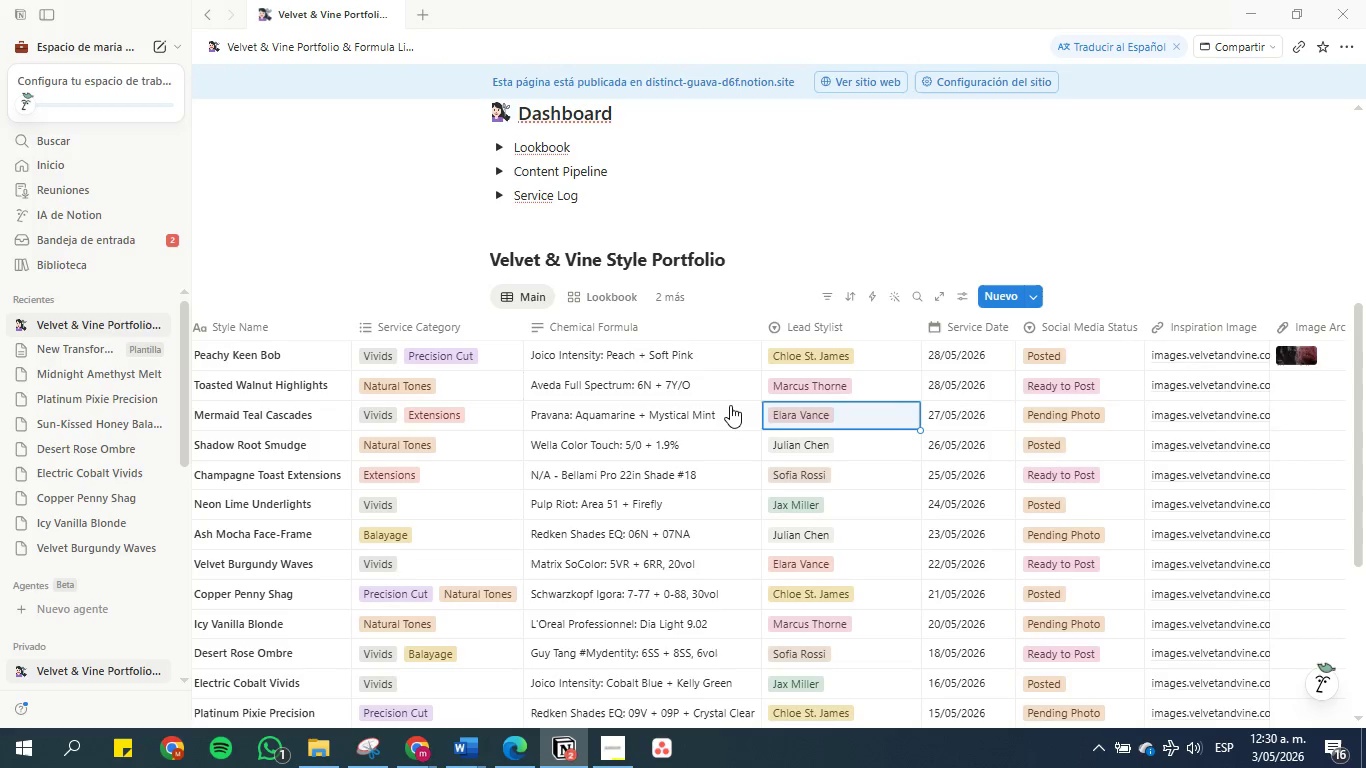 
key(ArrowRight)
 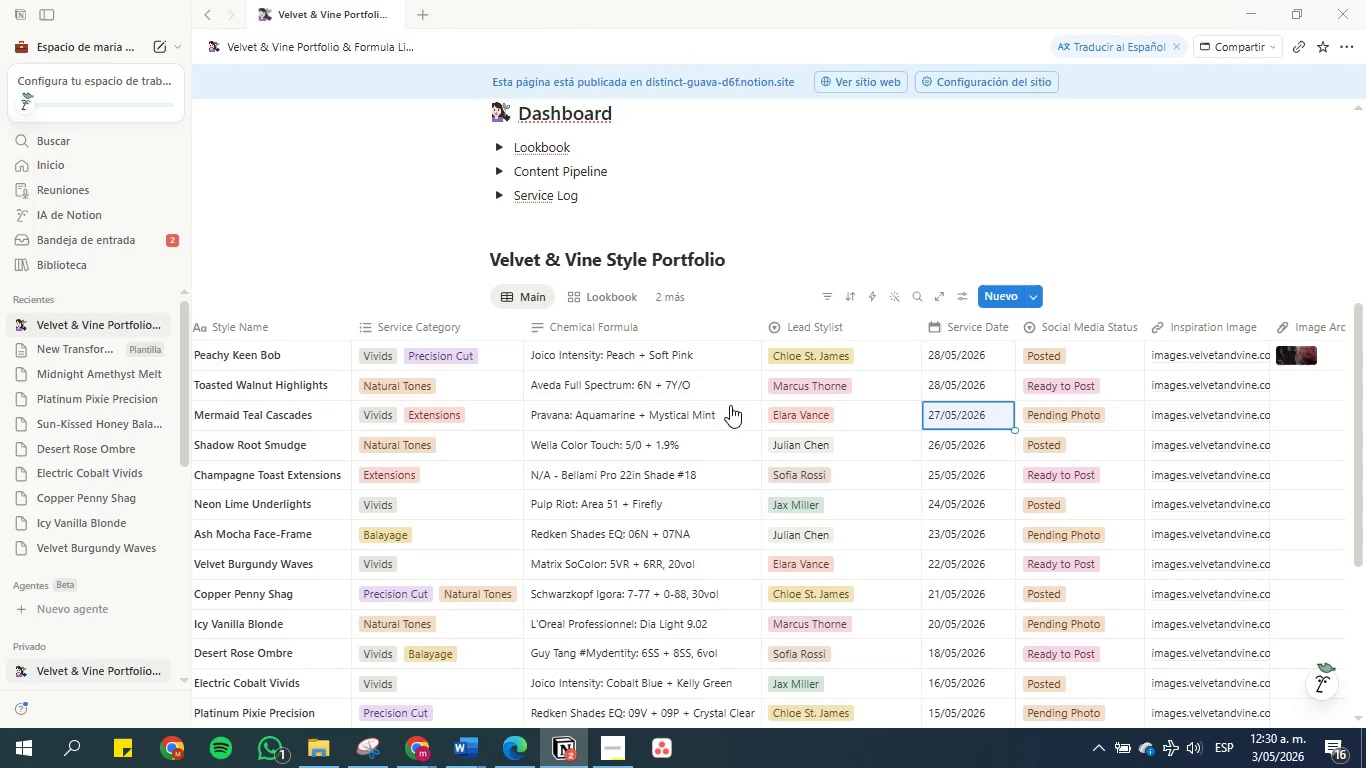 
key(ArrowRight)
 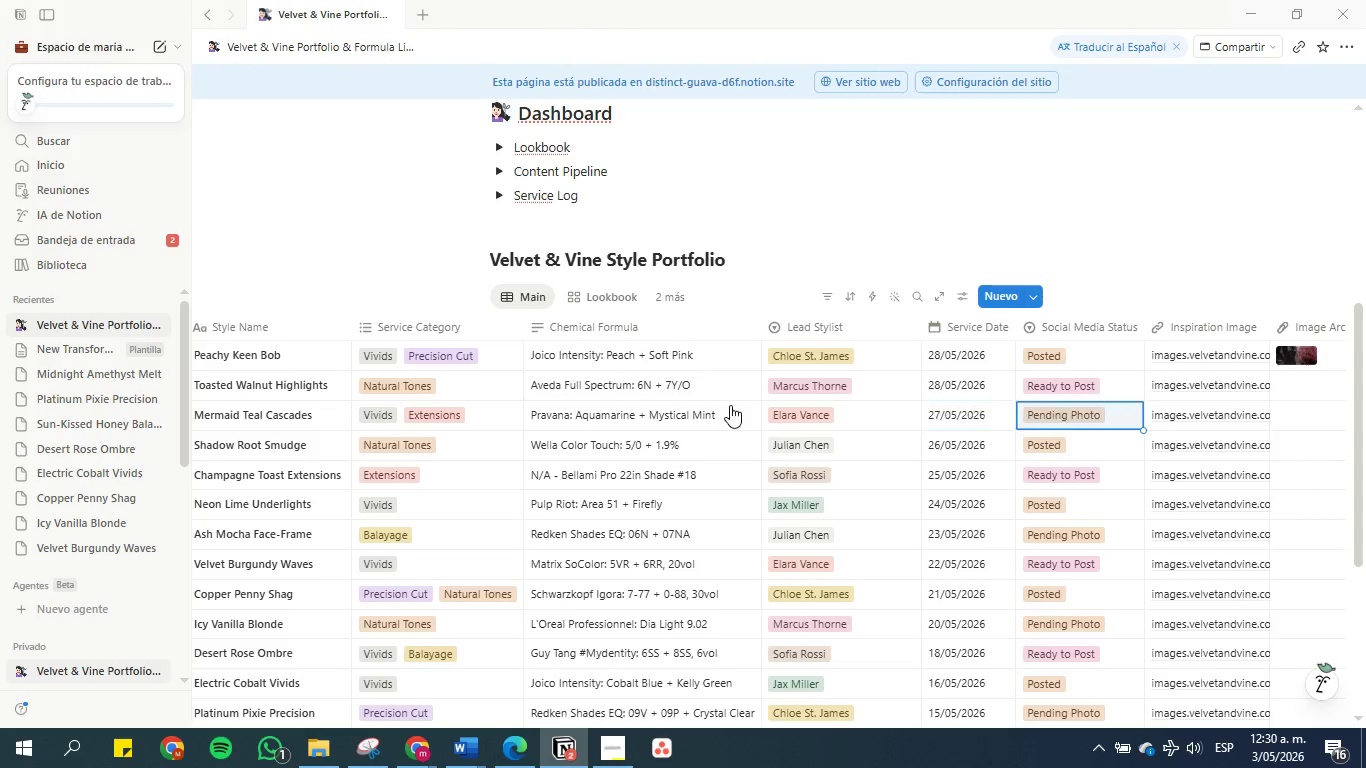 
key(ArrowRight)
 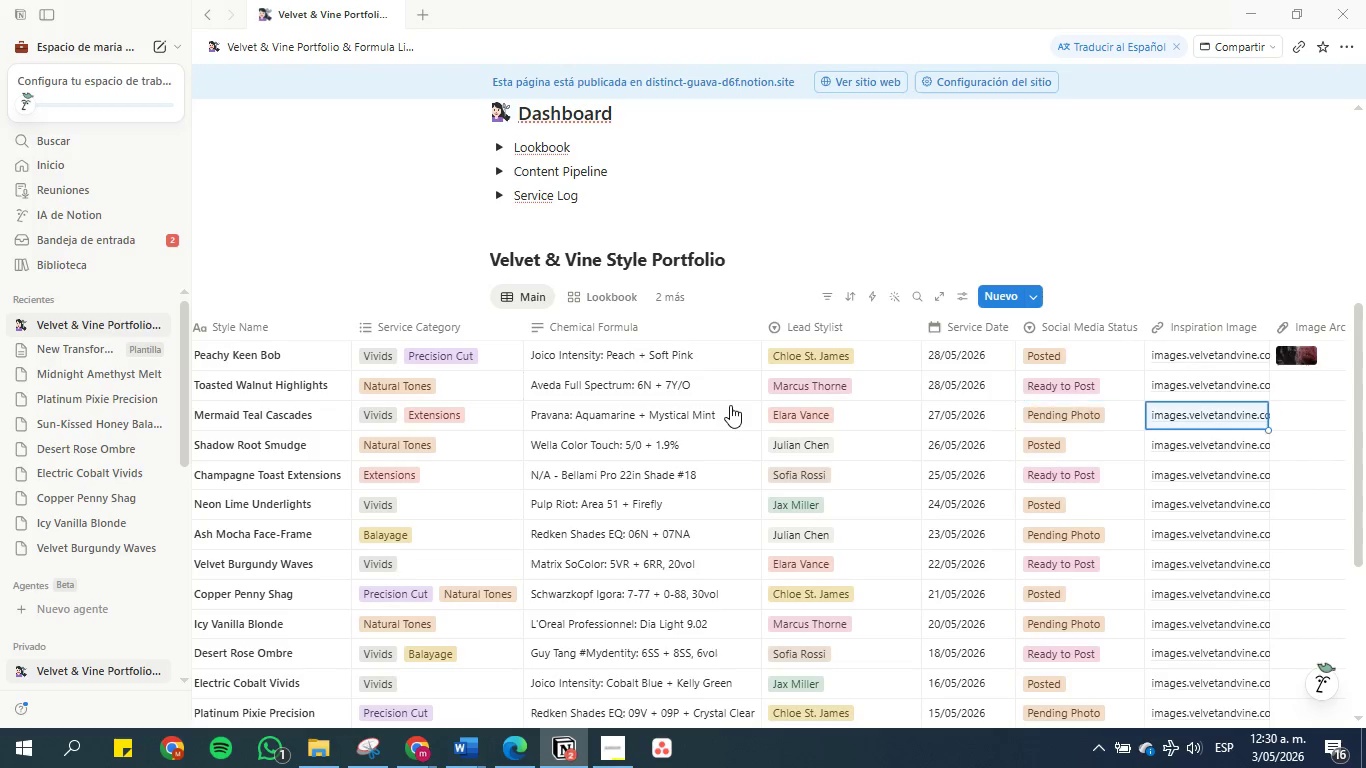 
key(ArrowRight)
 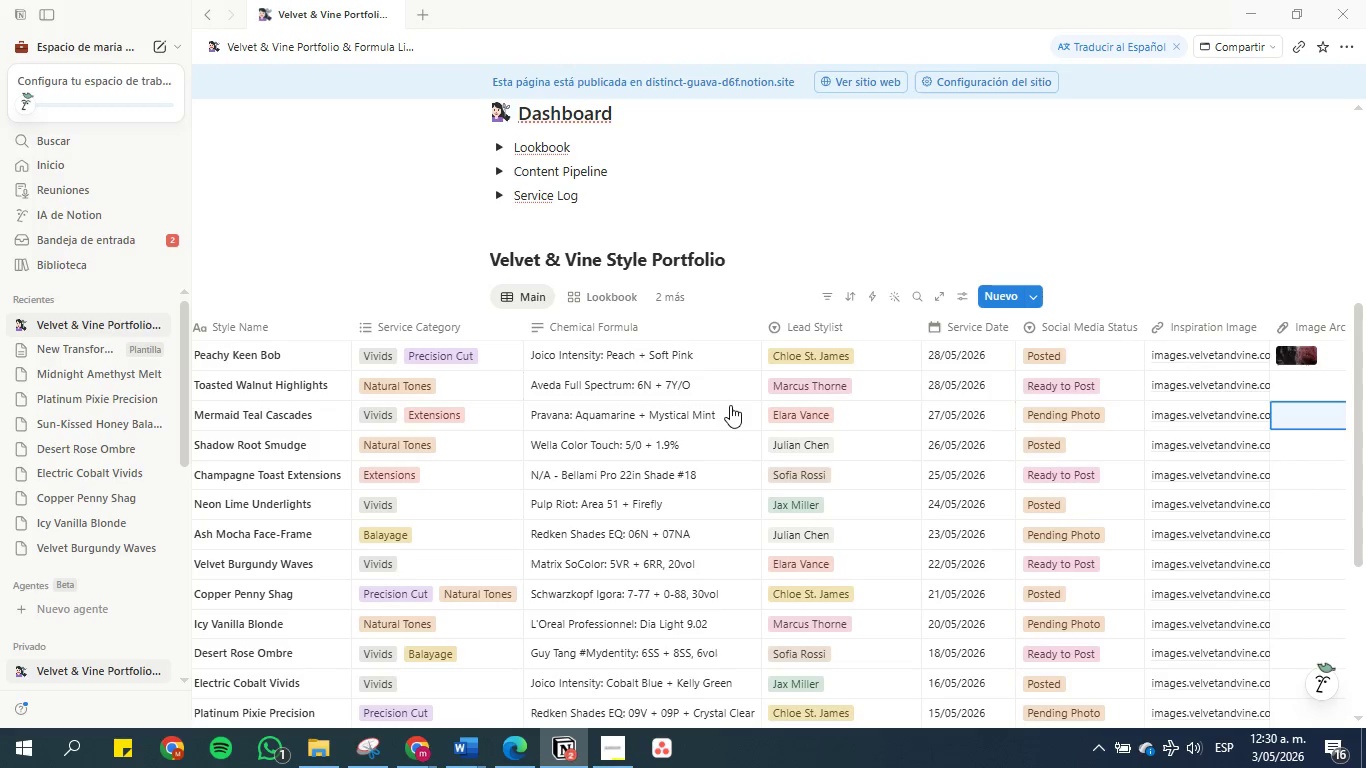 
key(Control+V)
 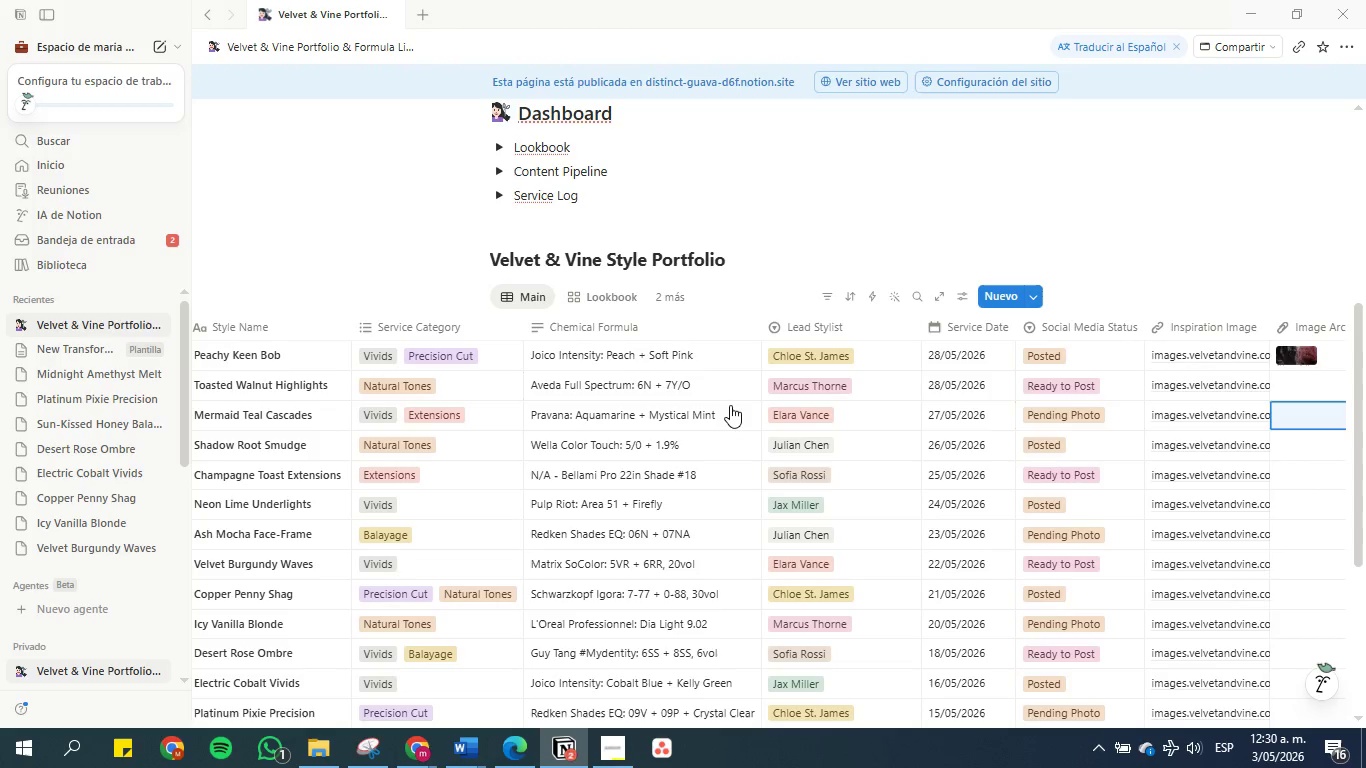 
key(ArrowRight)
 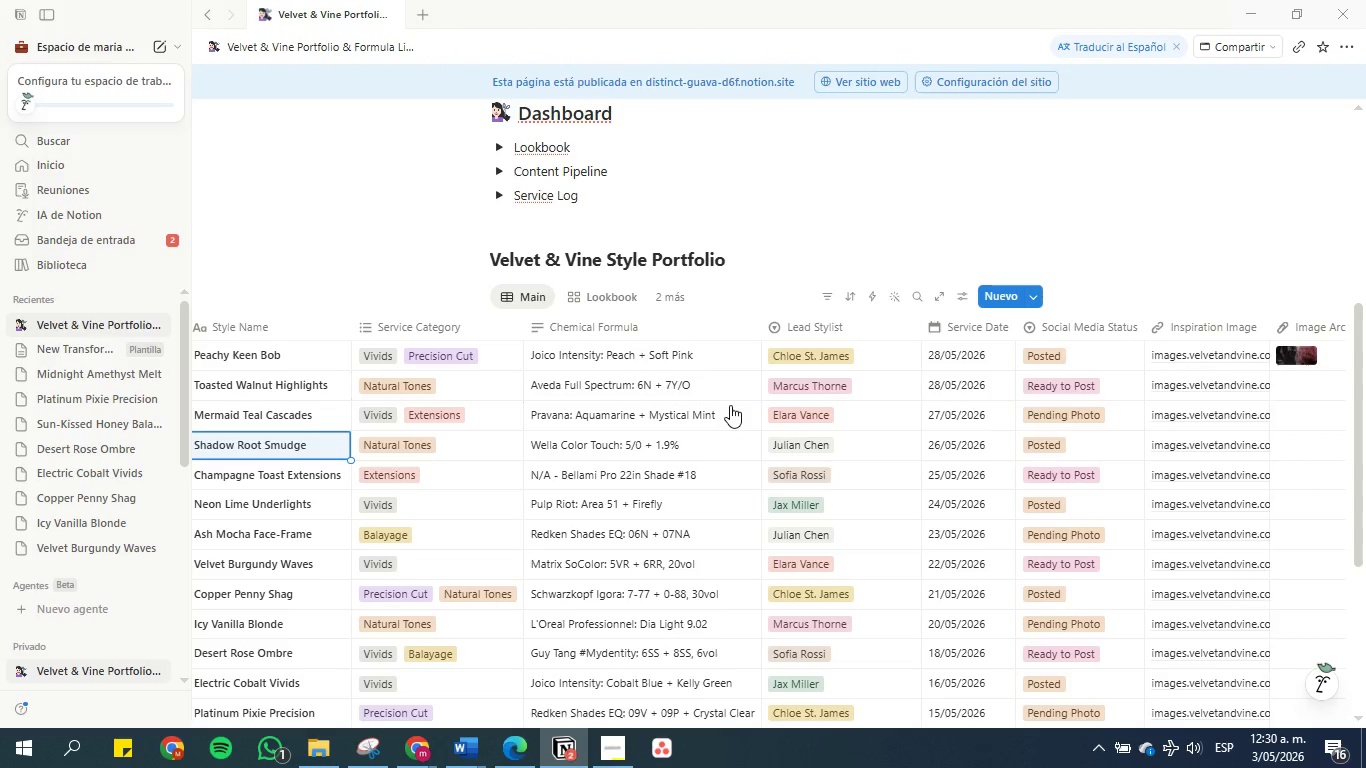 
key(ArrowRight)
 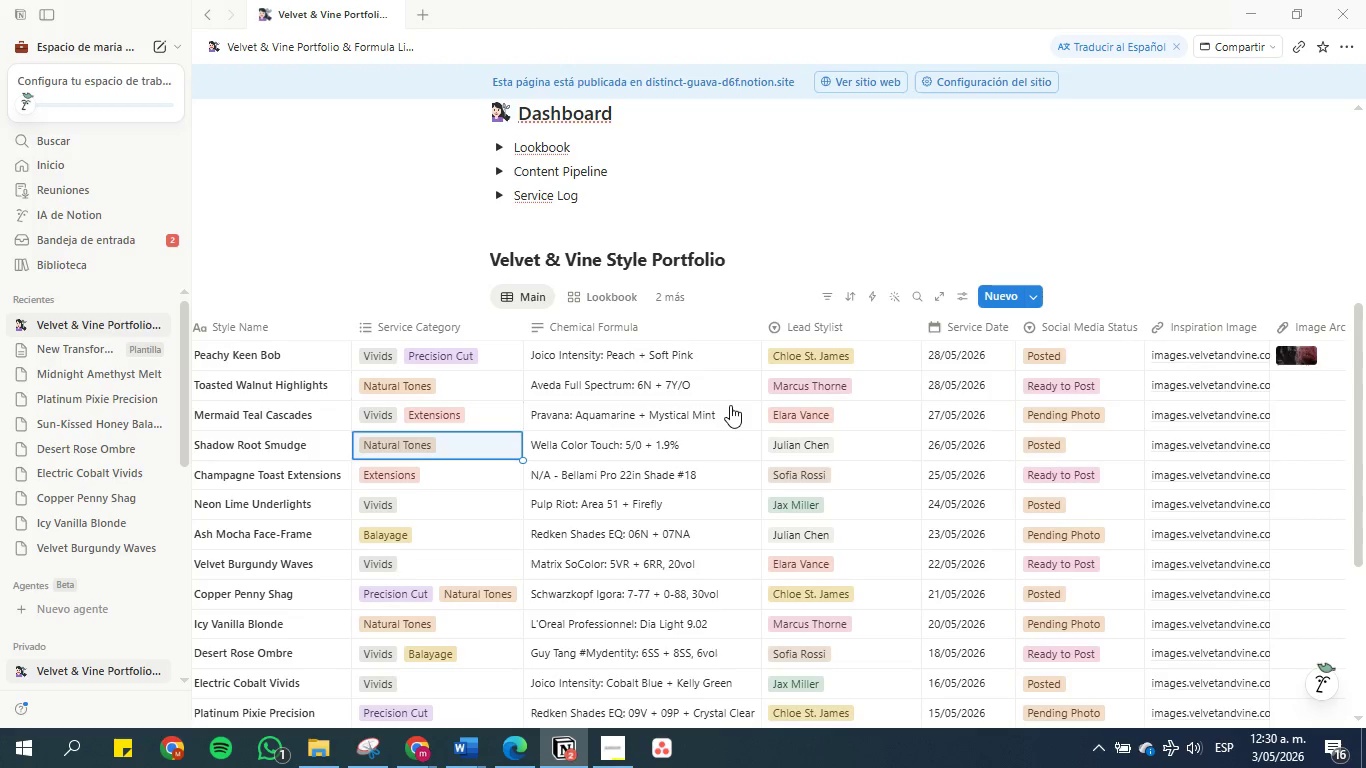 
key(ArrowRight)
 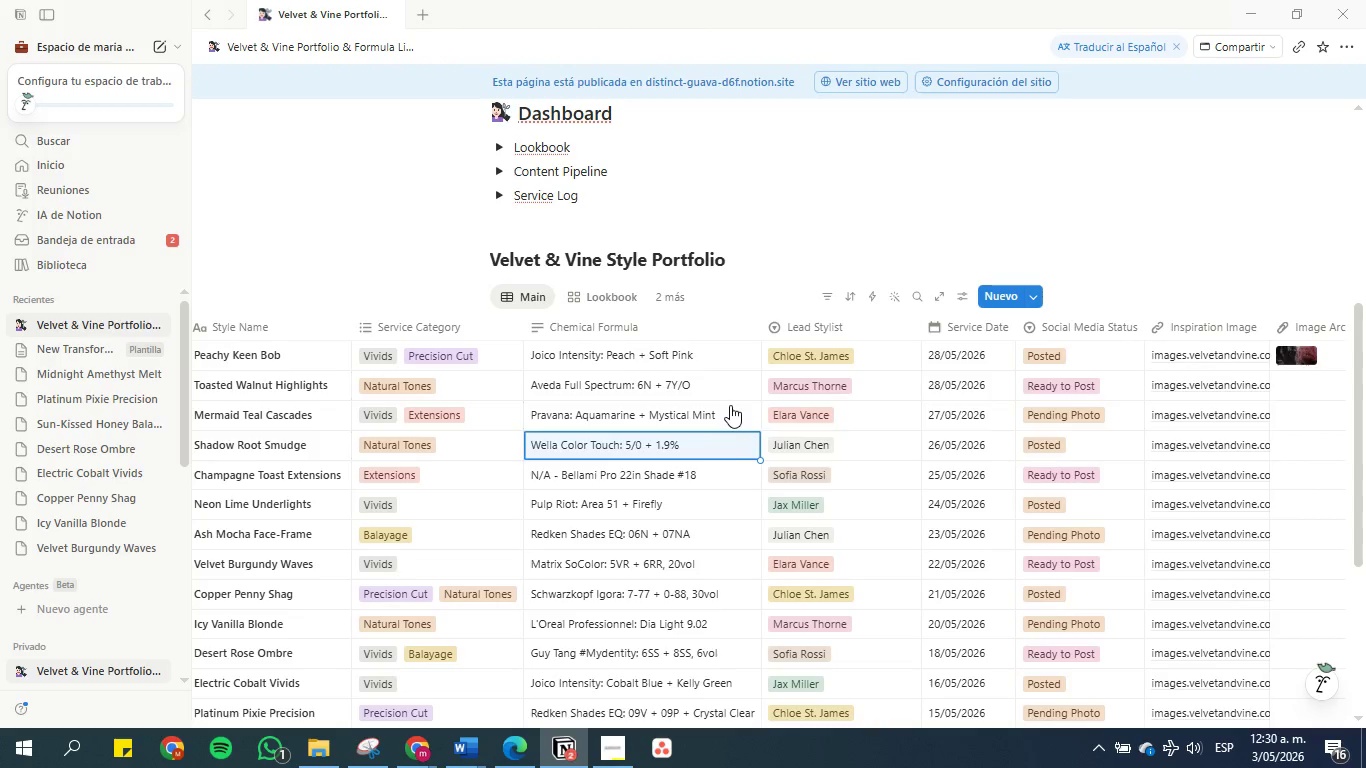 
key(ArrowRight)
 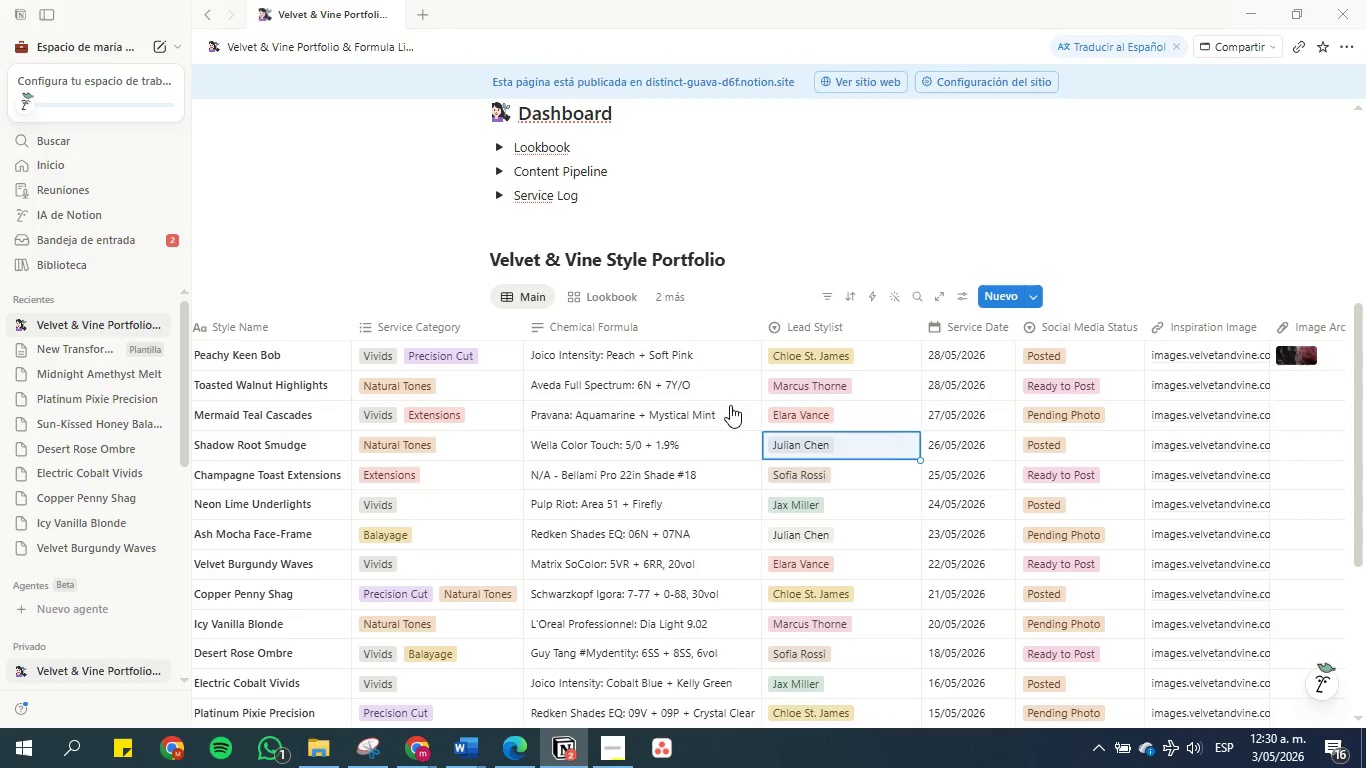 
key(ArrowRight)
 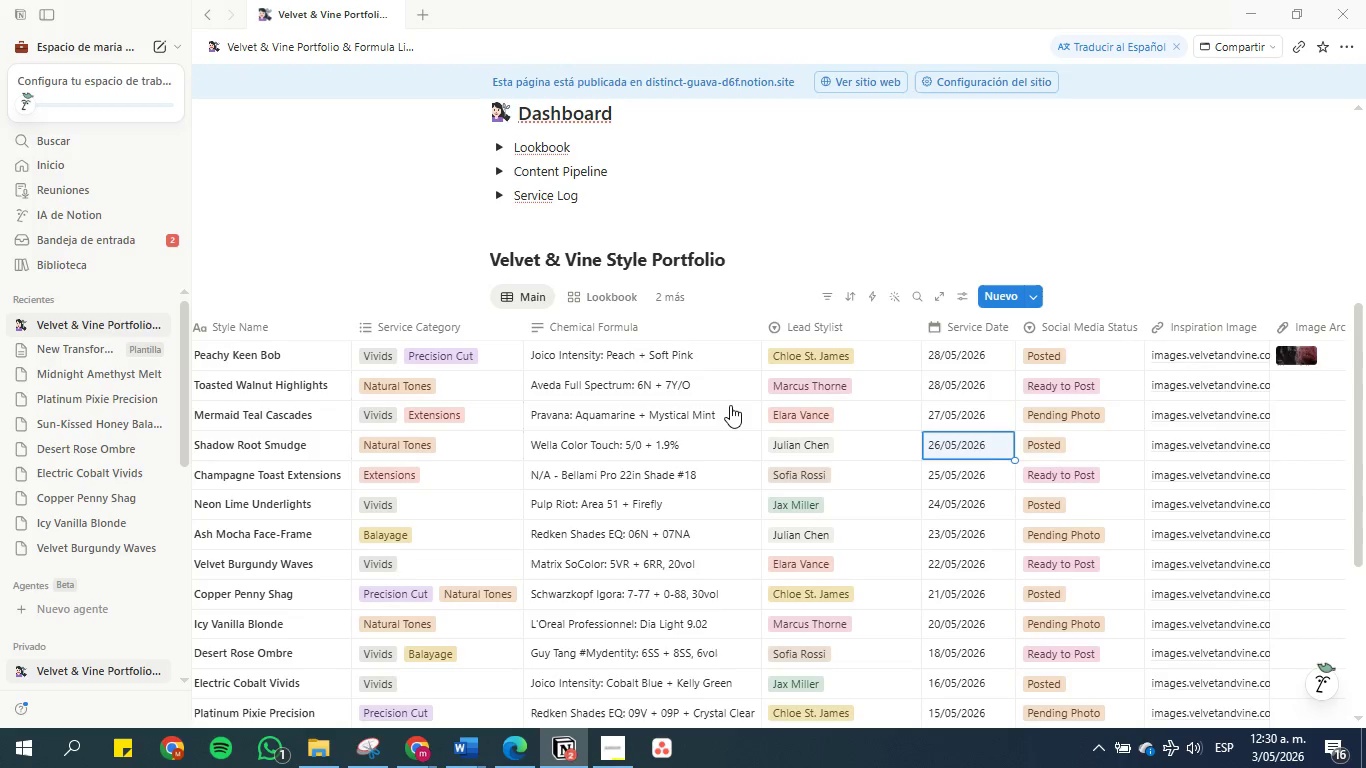 
key(ArrowRight)
 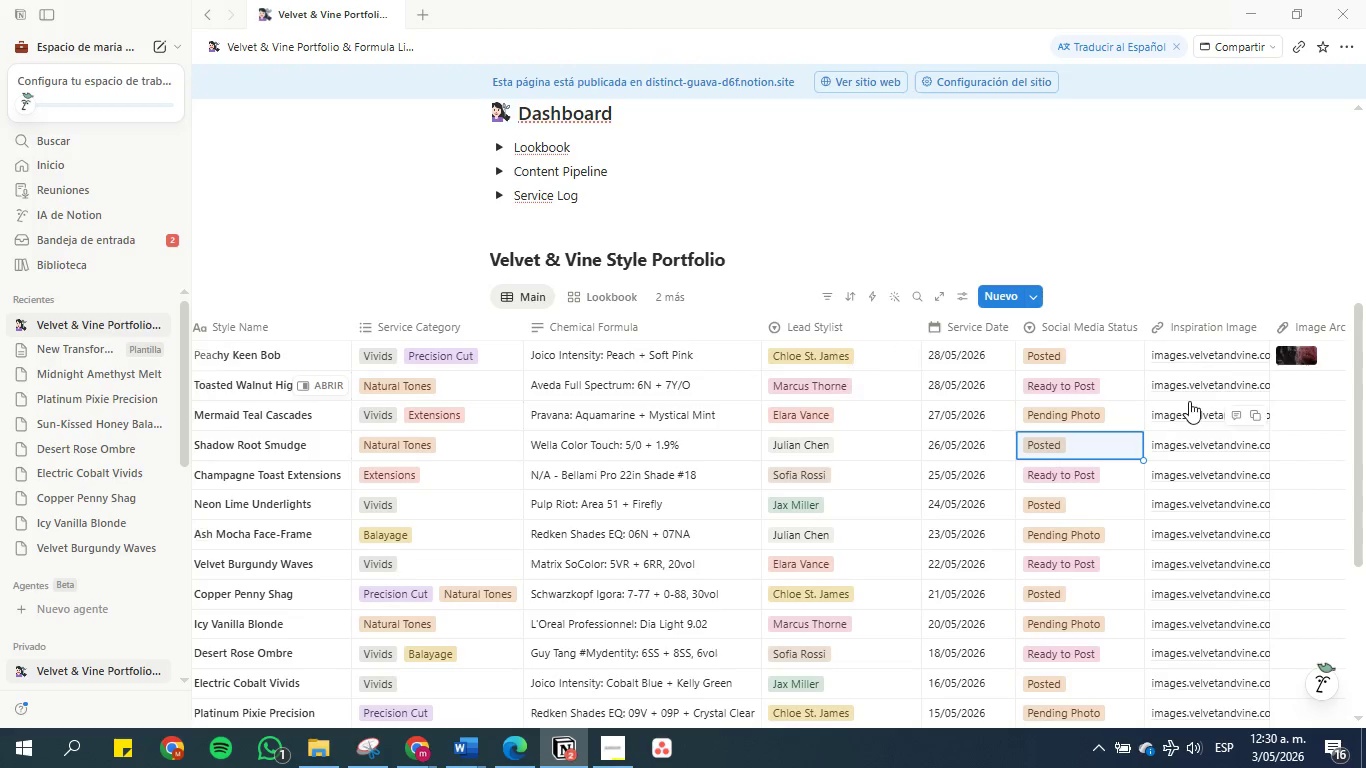 
left_click([1292, 415])
 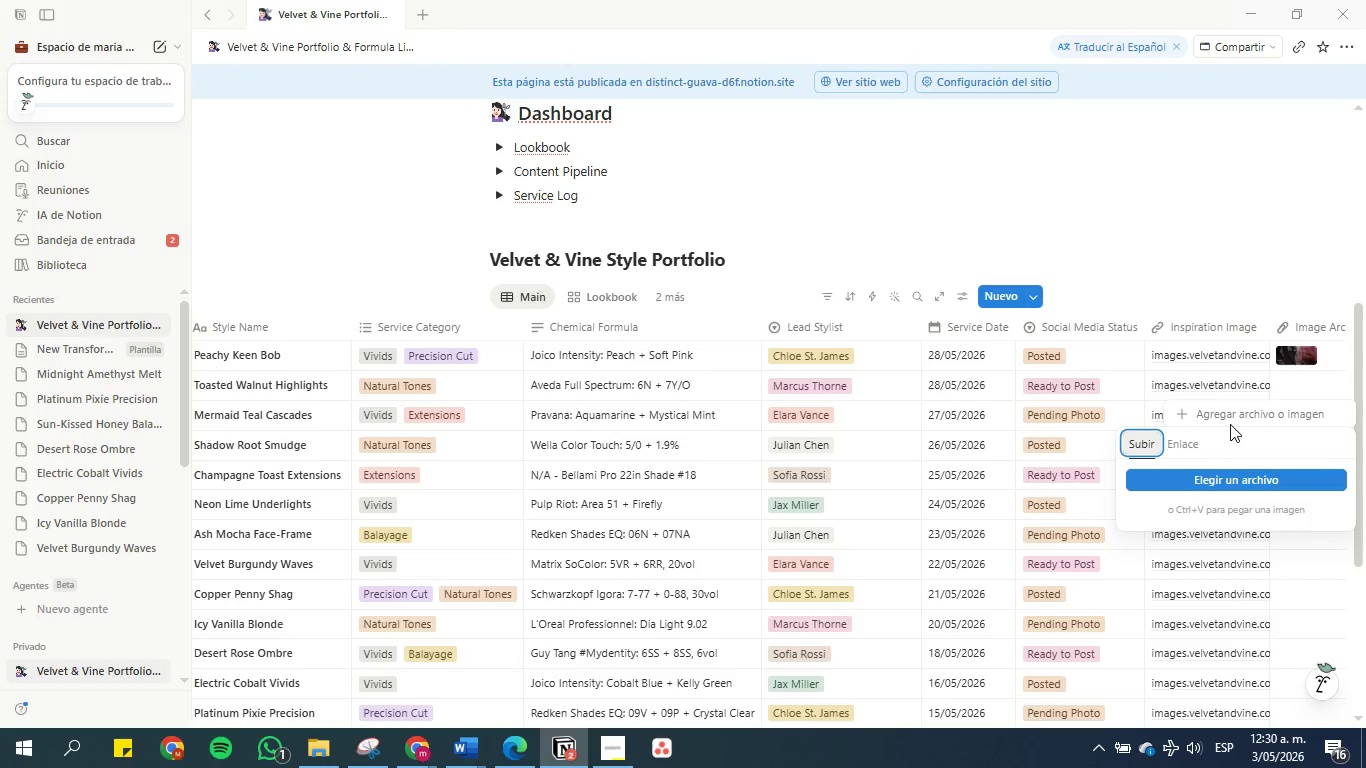 
left_click([1241, 445])
 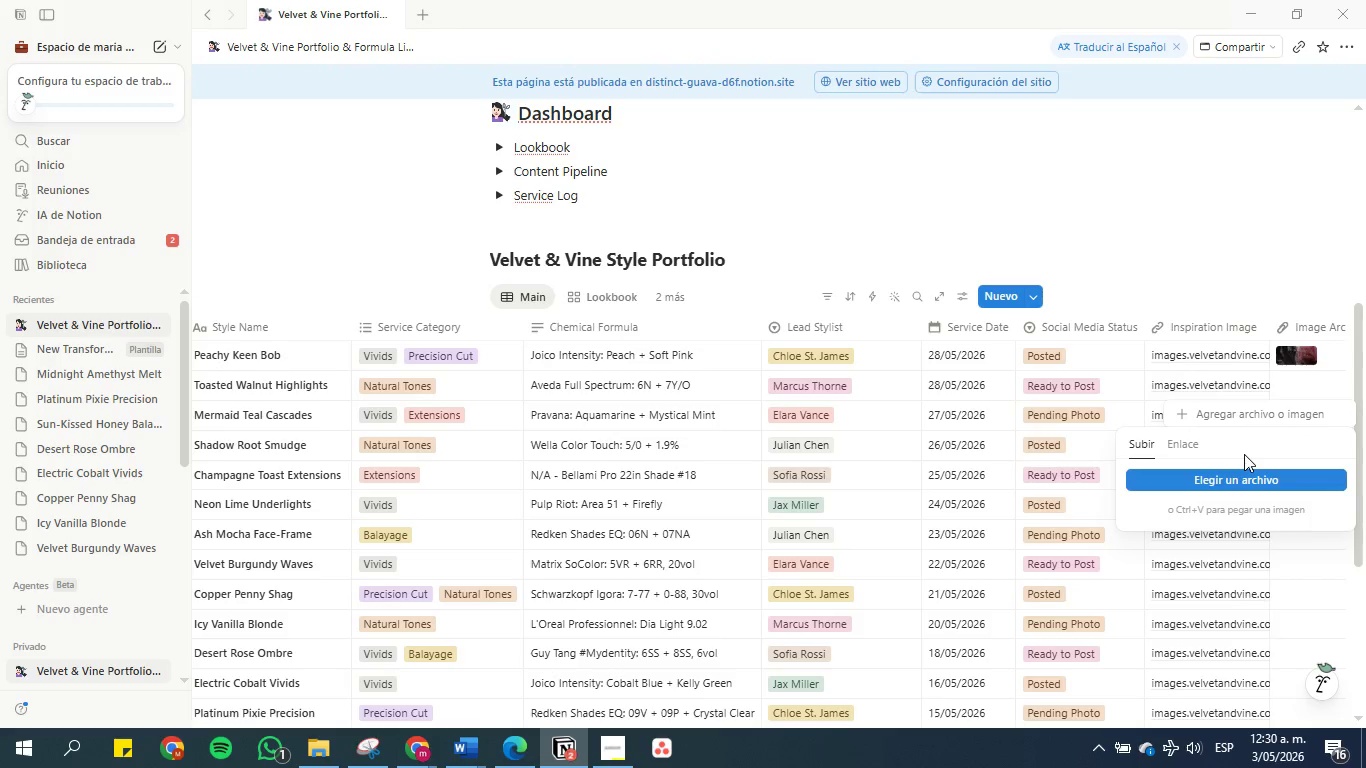 
key(Control+V)
 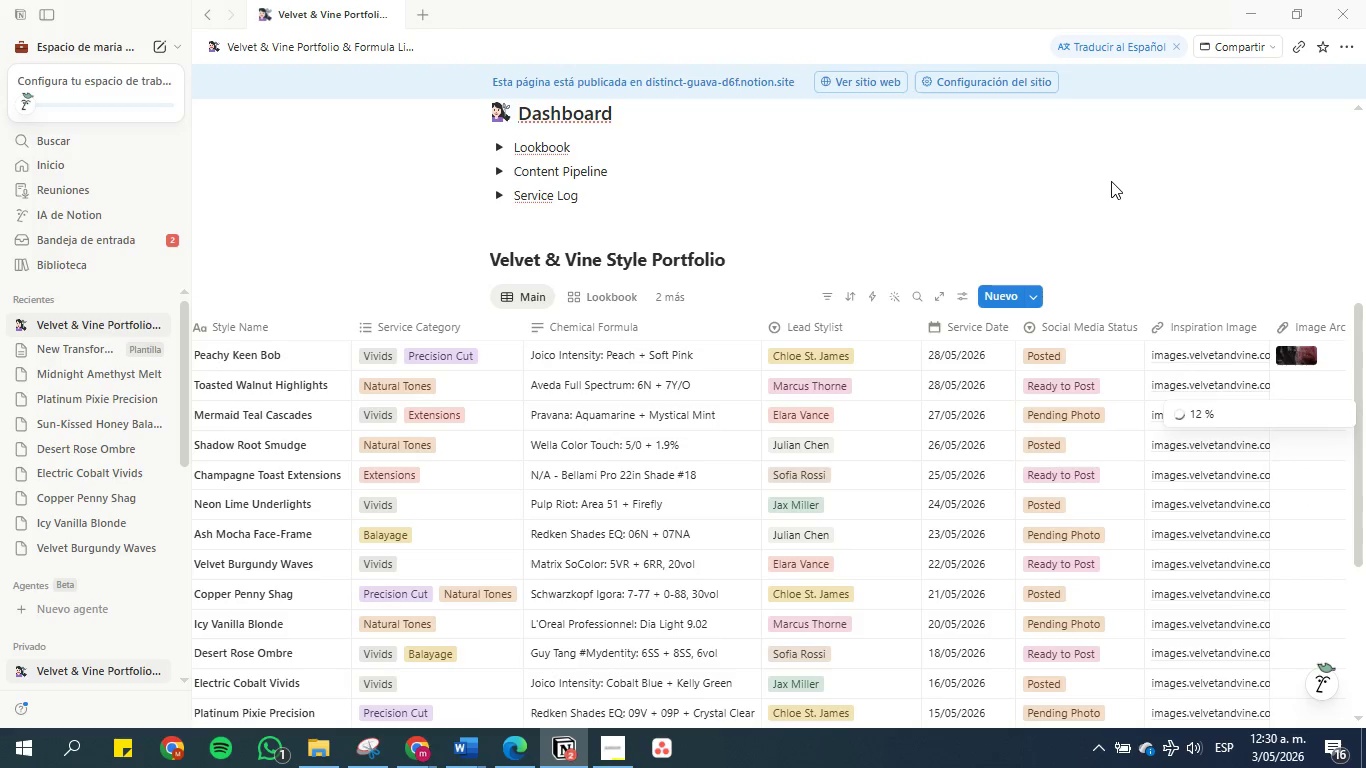 
wait(6.92)
 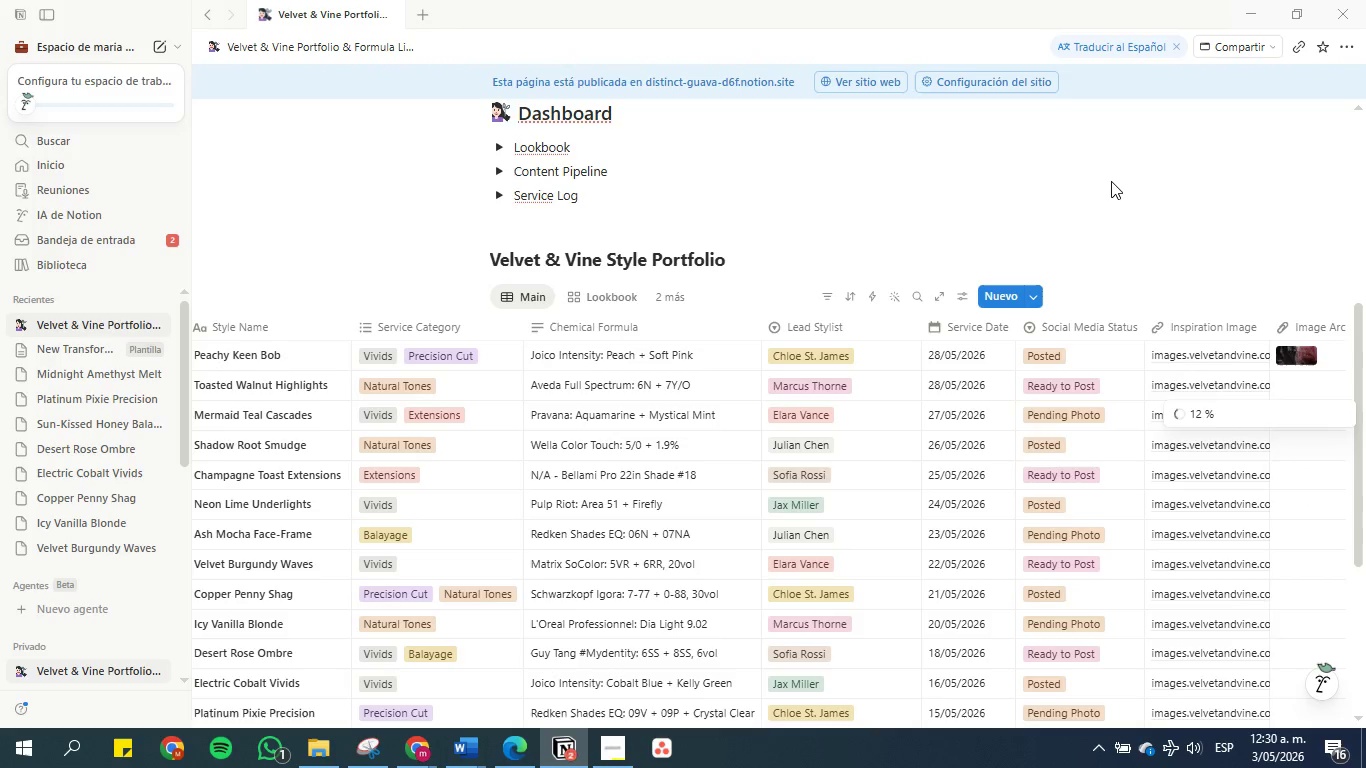 
left_click([1123, 194])
 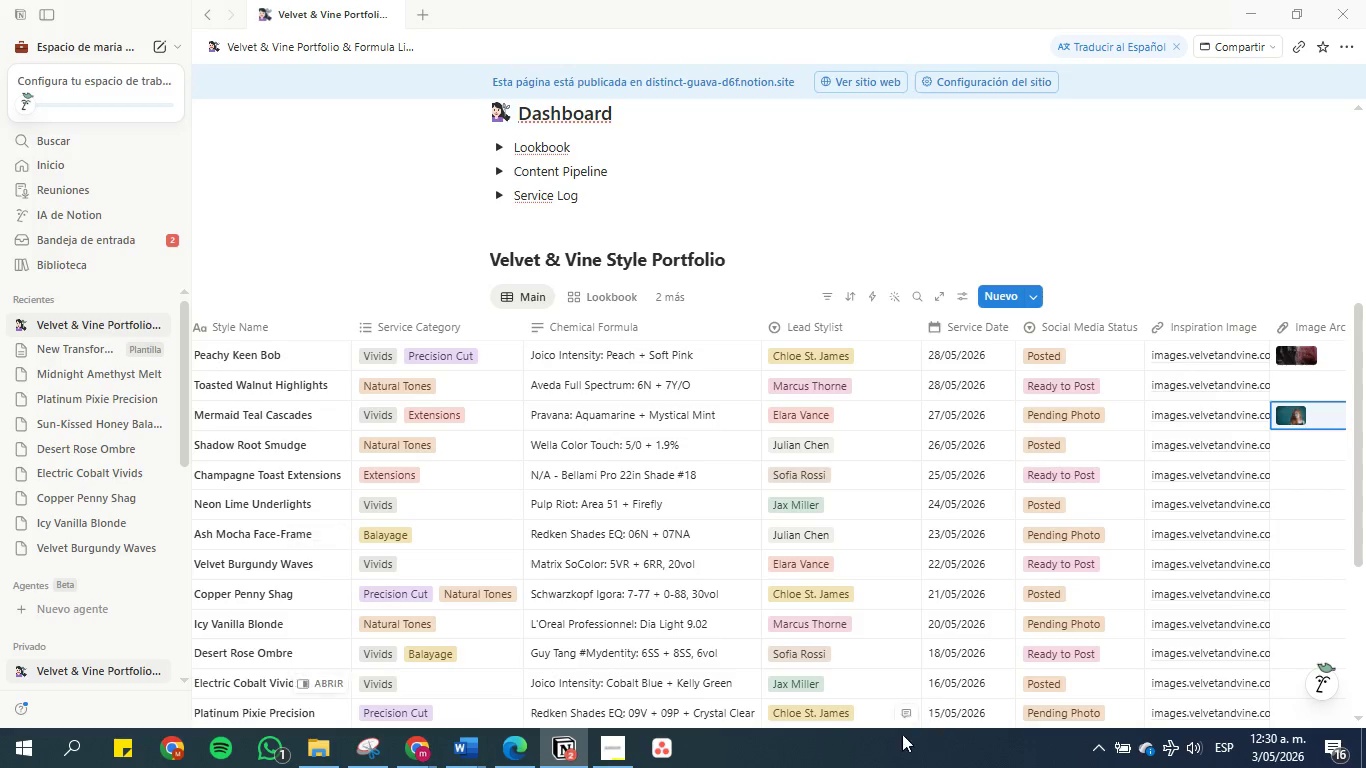 
scroll: coordinate [925, 595], scroll_direction: down, amount: 4.0
 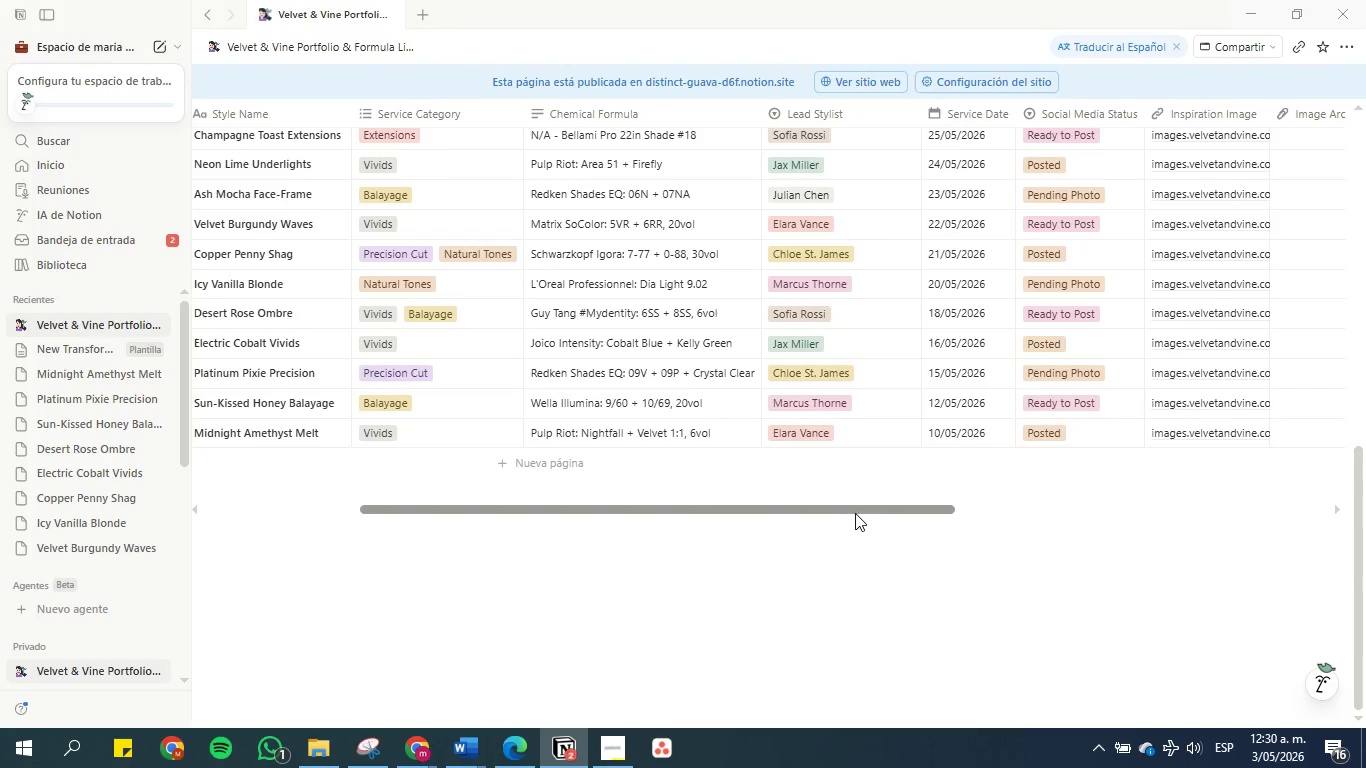 
left_click_drag(start_coordinate=[855, 513], to_coordinate=[1082, 513])
 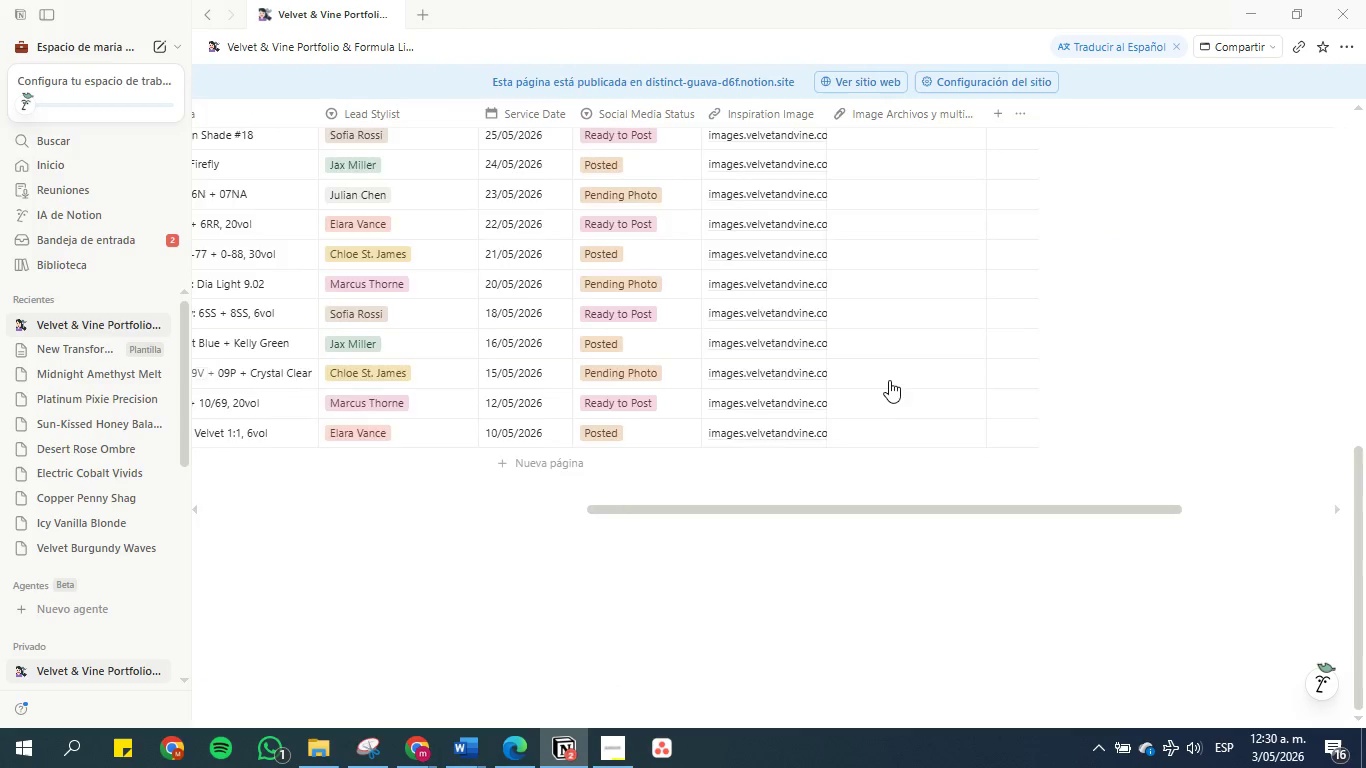 
scroll: coordinate [893, 372], scroll_direction: up, amount: 5.0
 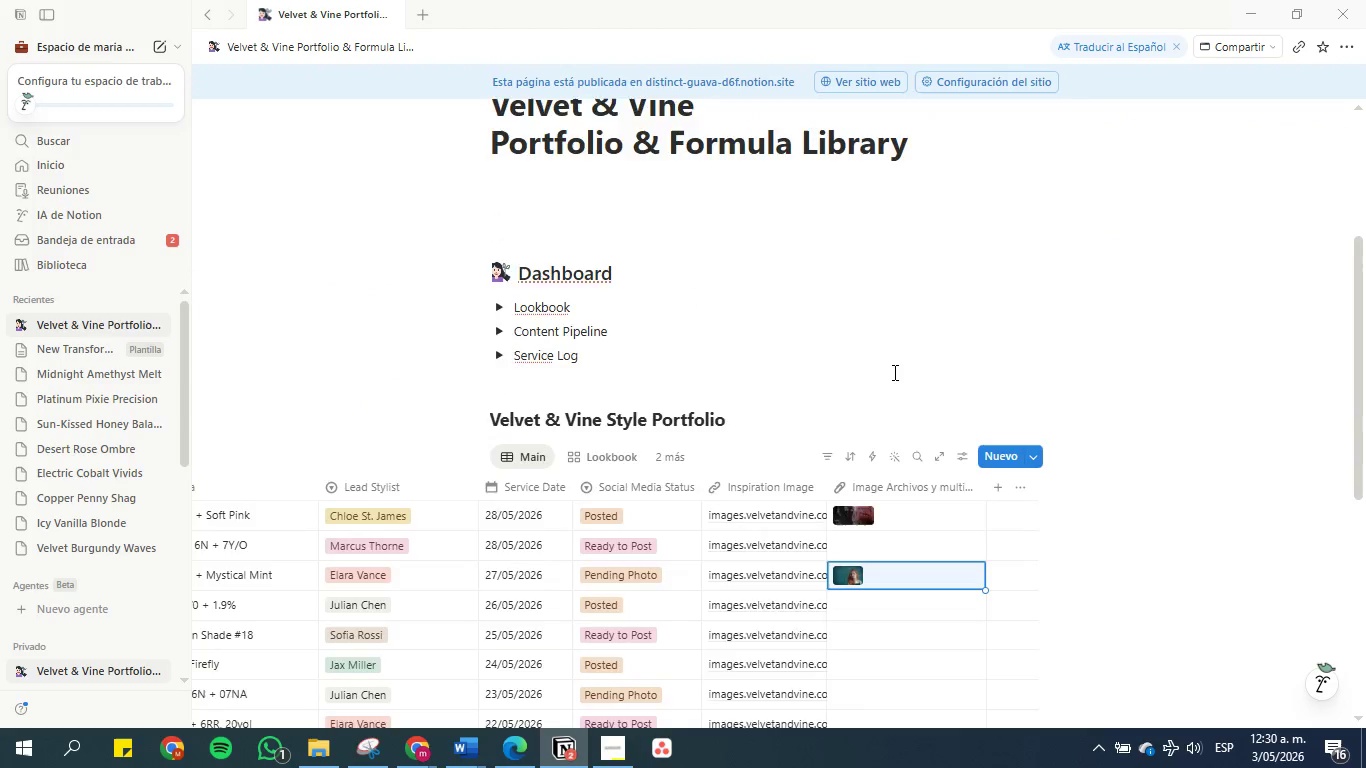 
scroll: coordinate [886, 577], scroll_direction: down, amount: 6.0
 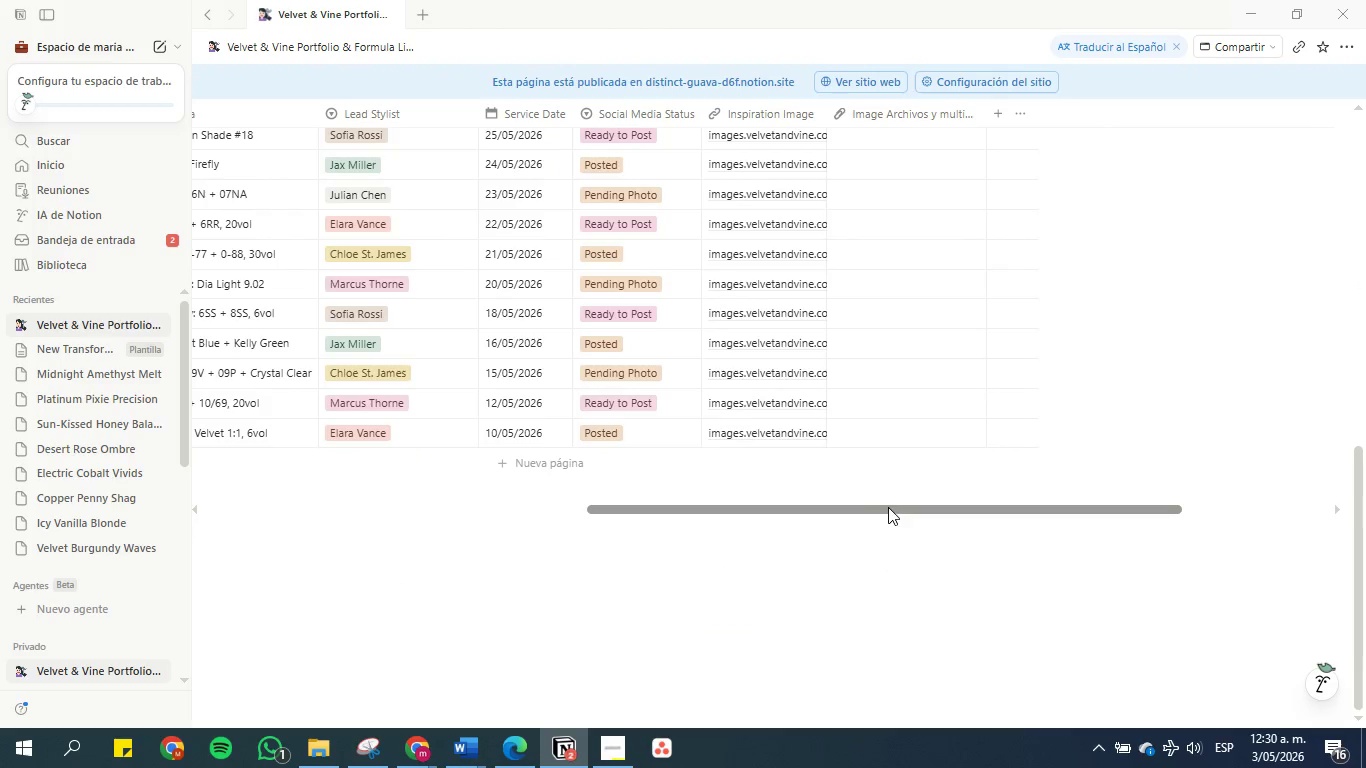 
left_click_drag(start_coordinate=[888, 507], to_coordinate=[828, 506])
 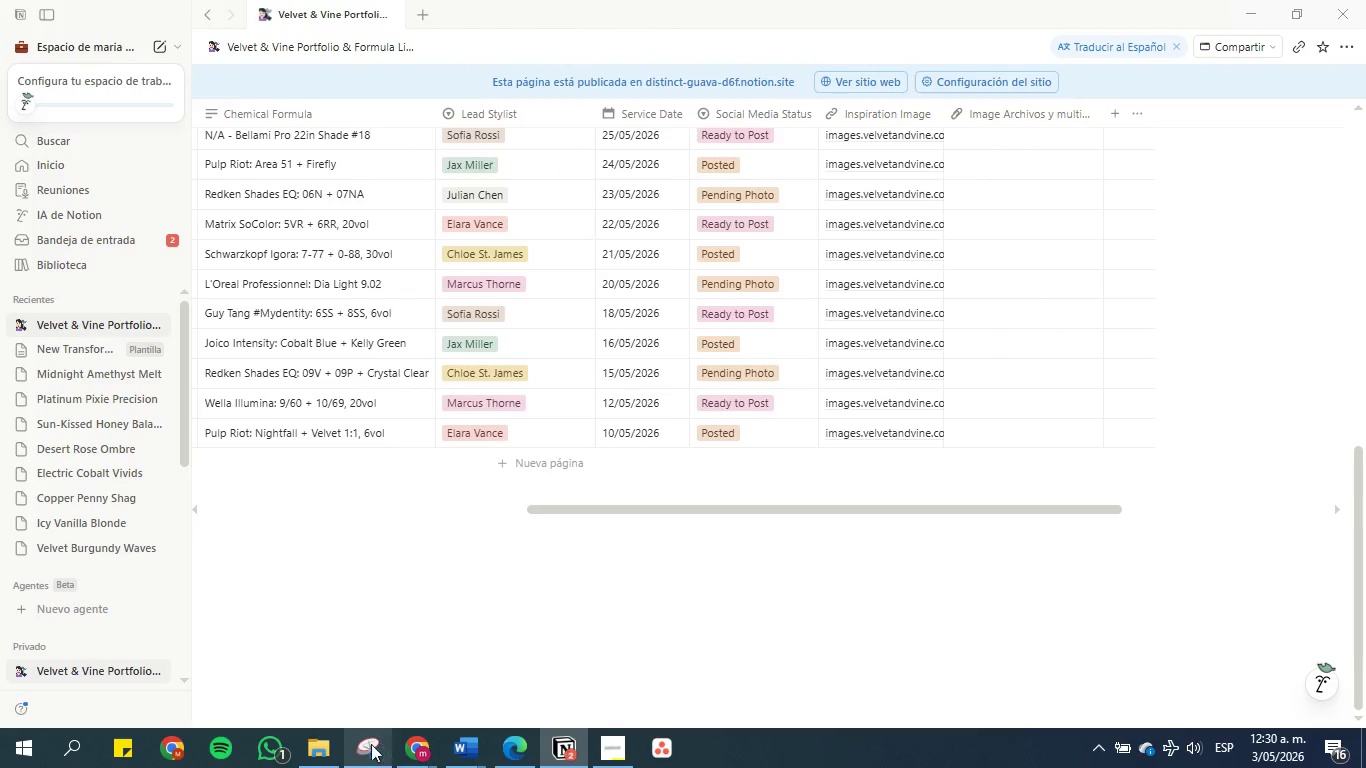 
left_click([320, 746])
 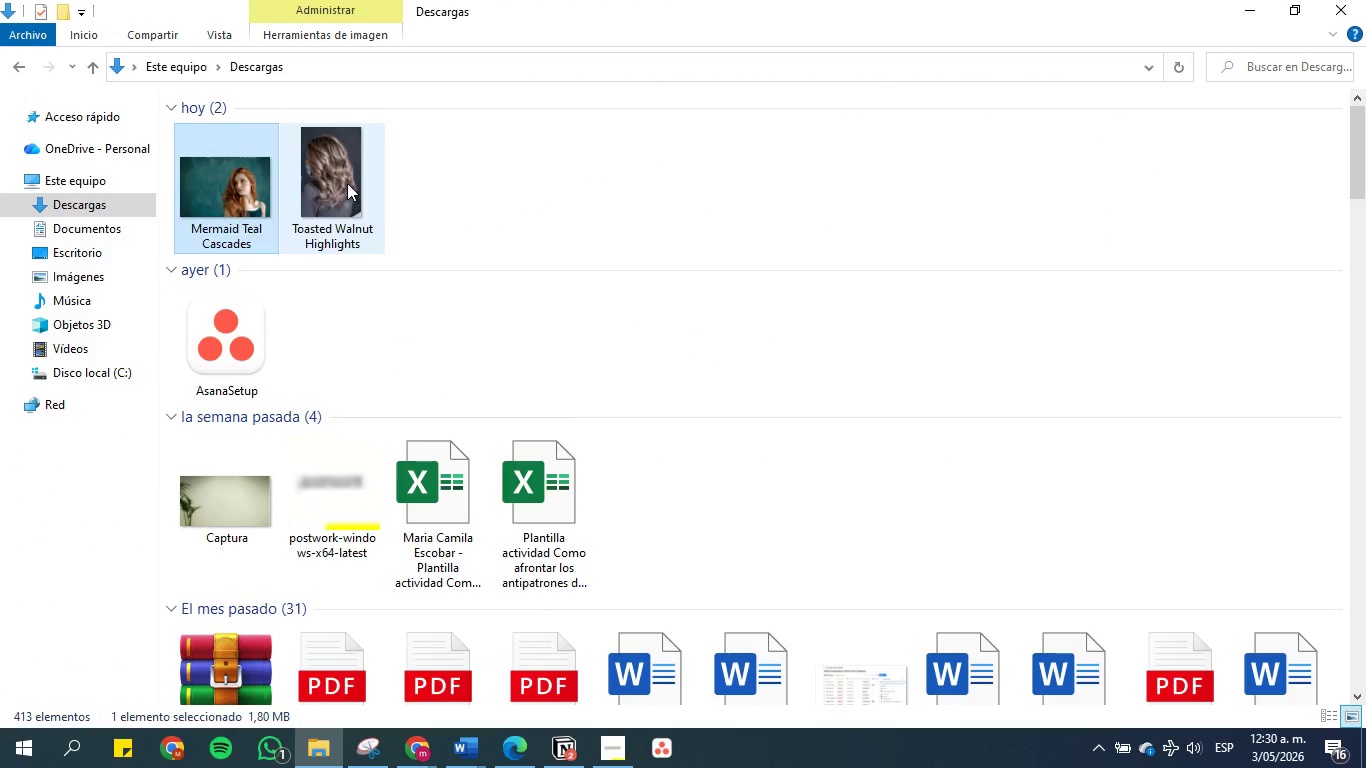 
double_click([347, 183])
 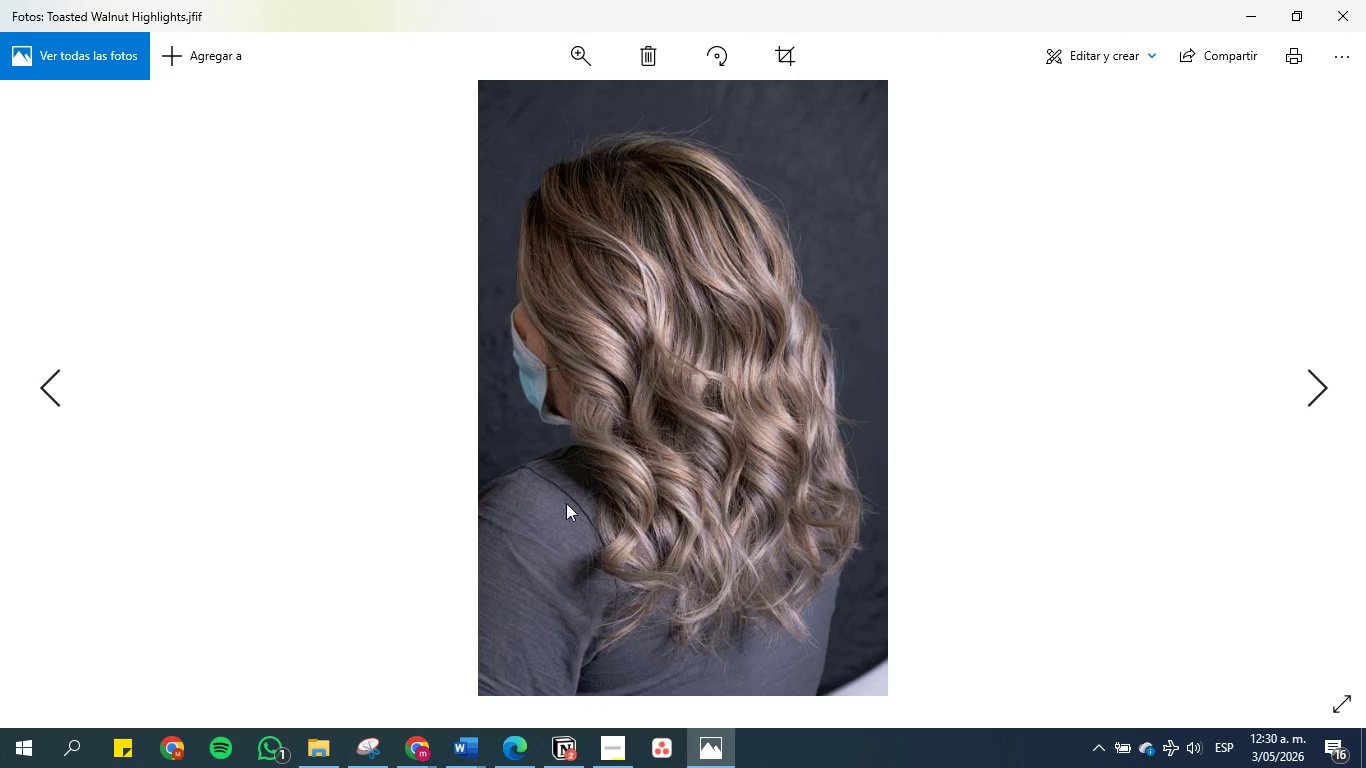 
left_click([363, 746])
 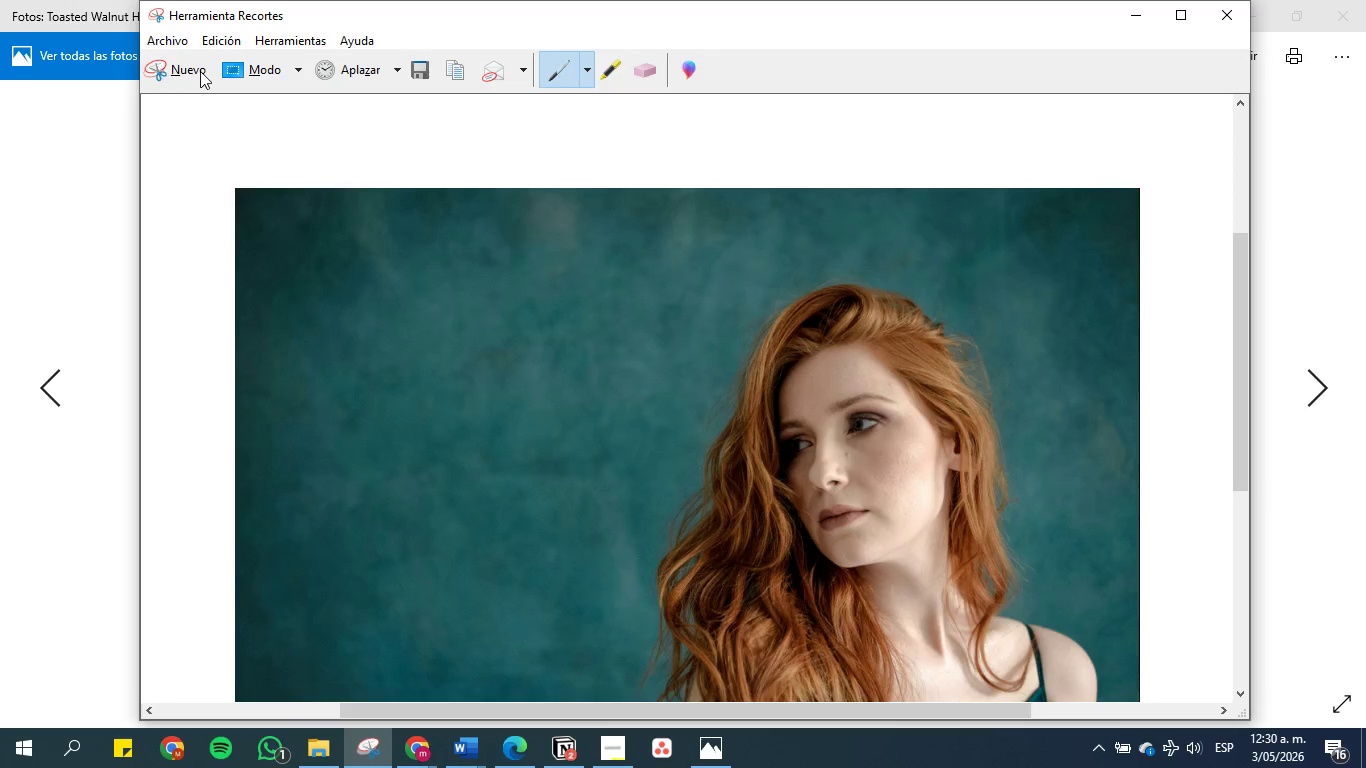 
left_click([187, 67])
 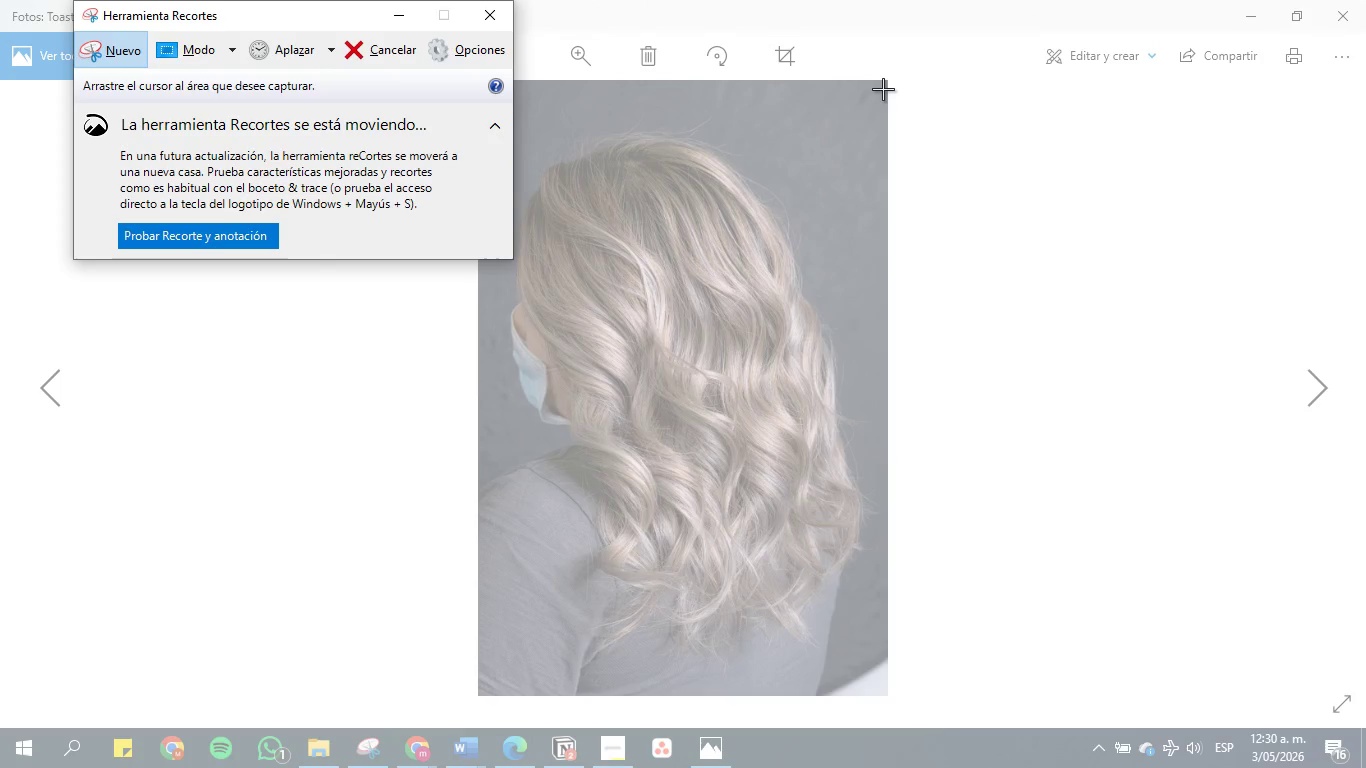 
left_click_drag(start_coordinate=[891, 87], to_coordinate=[481, 679])
 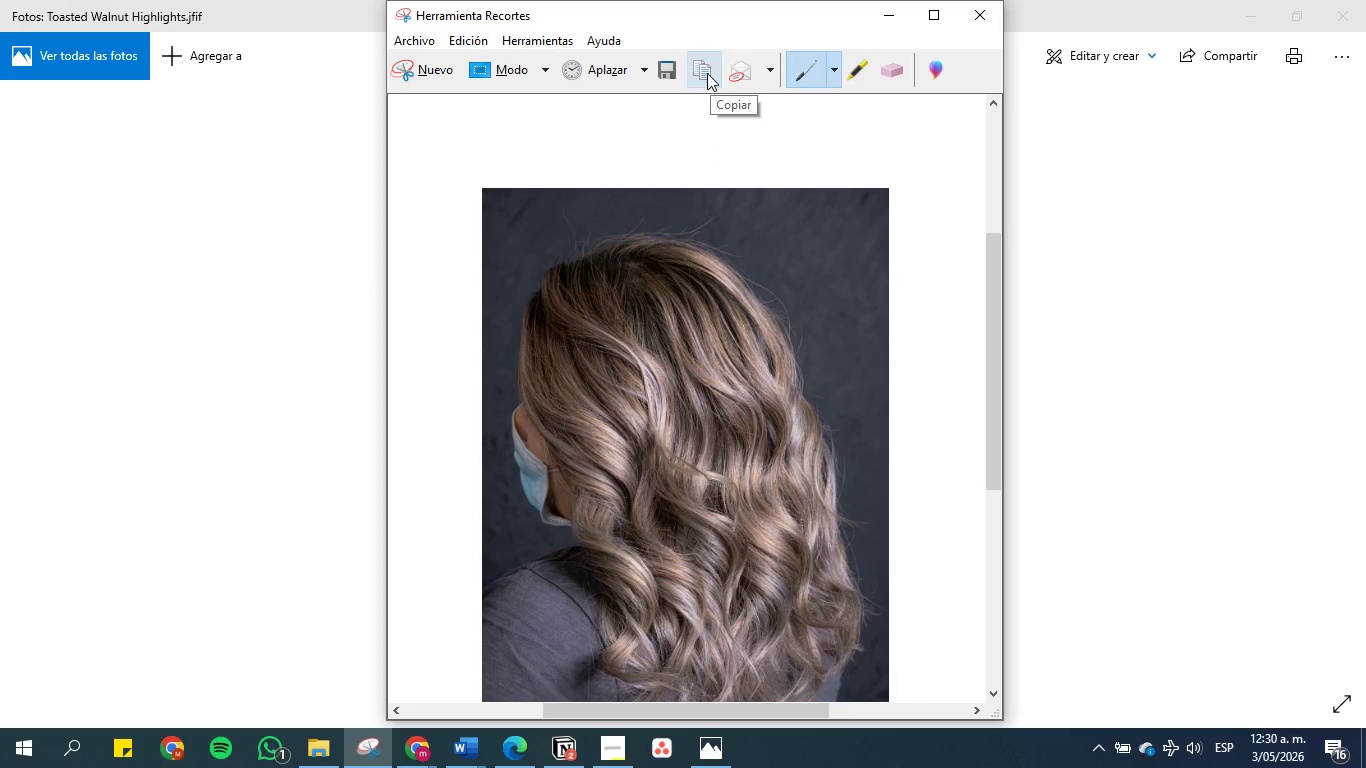 
left_click([707, 73])
 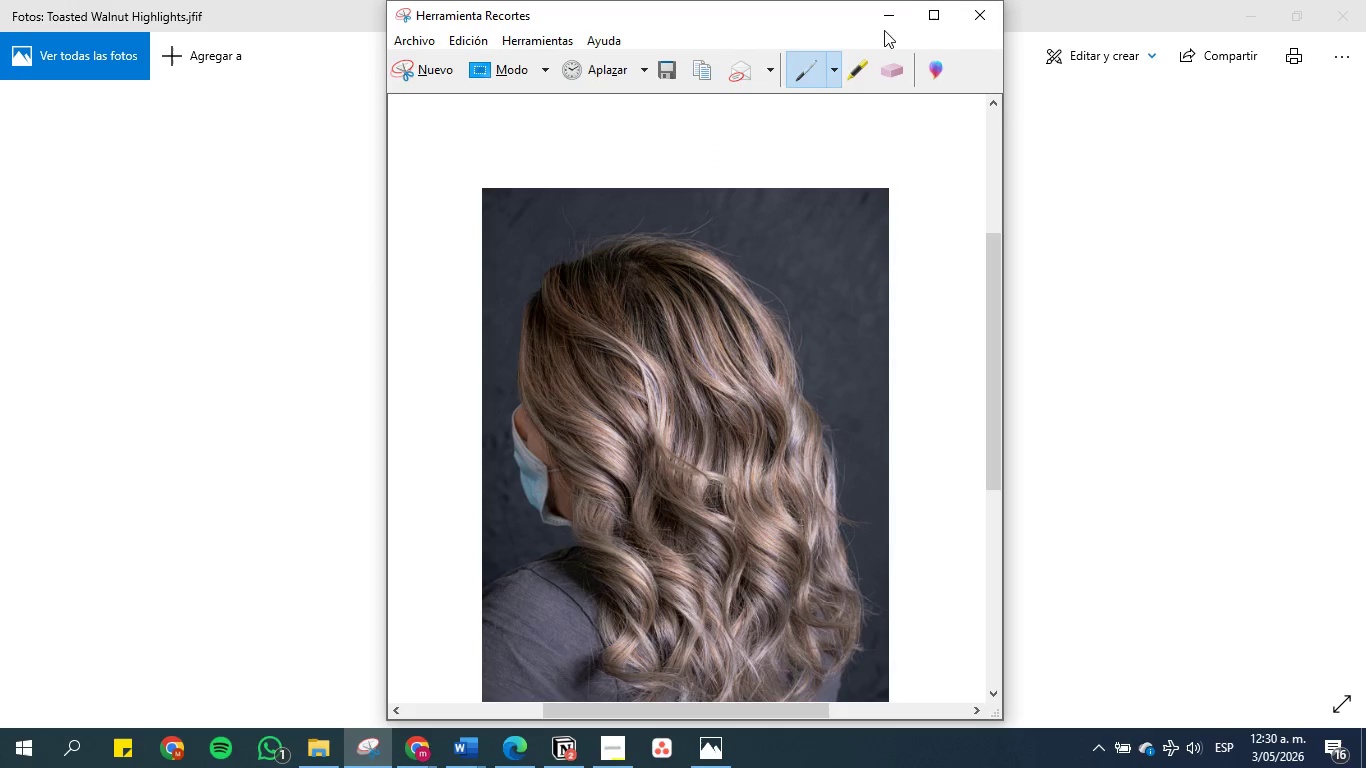 
left_click([893, 21])
 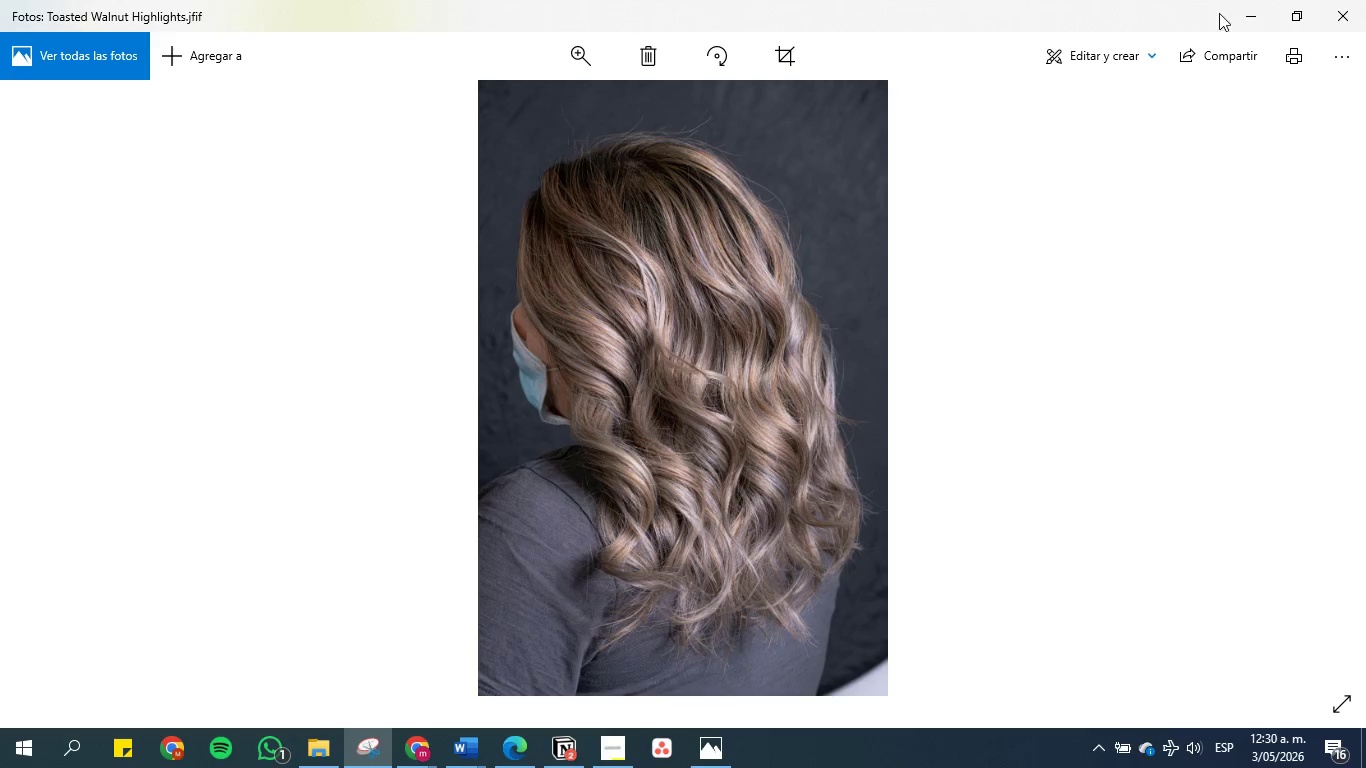 
left_click([1237, 12])
 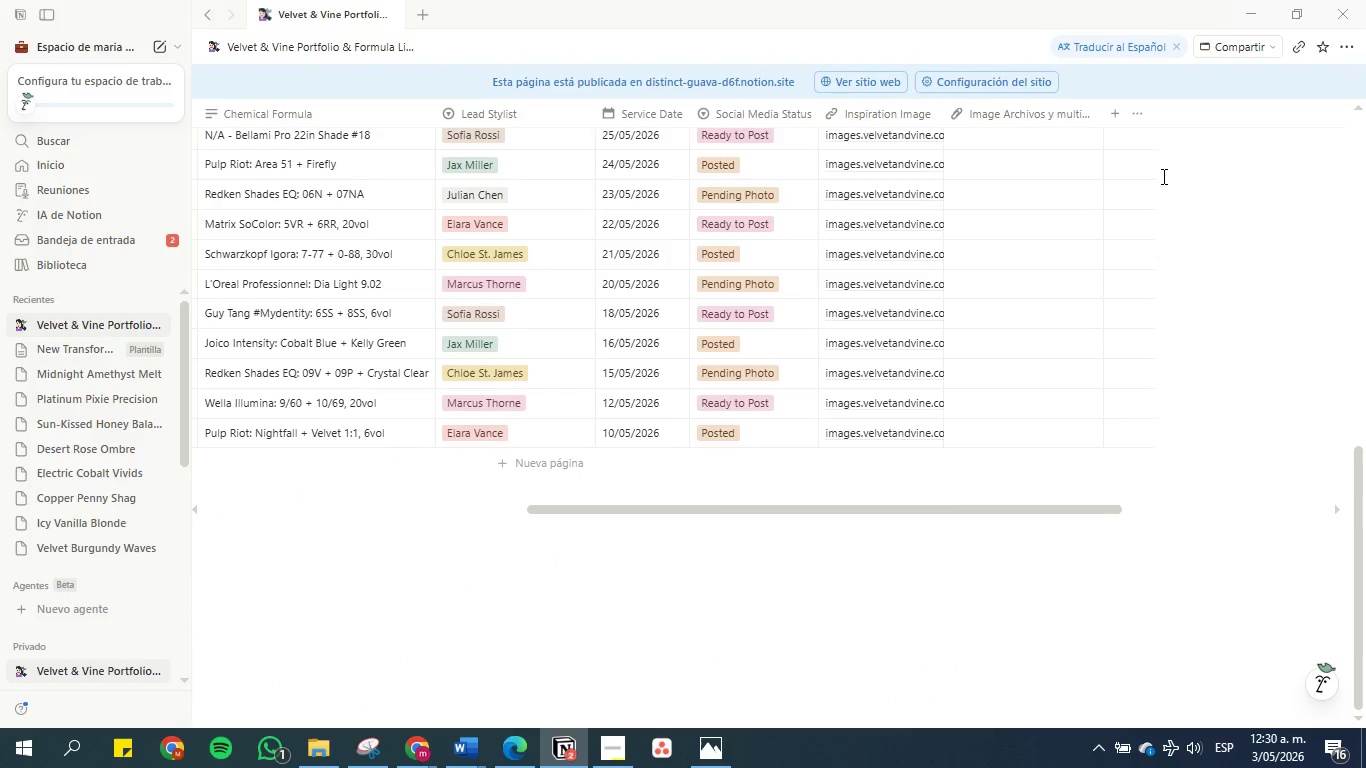 
scroll: coordinate [1024, 250], scroll_direction: up, amount: 2.0
 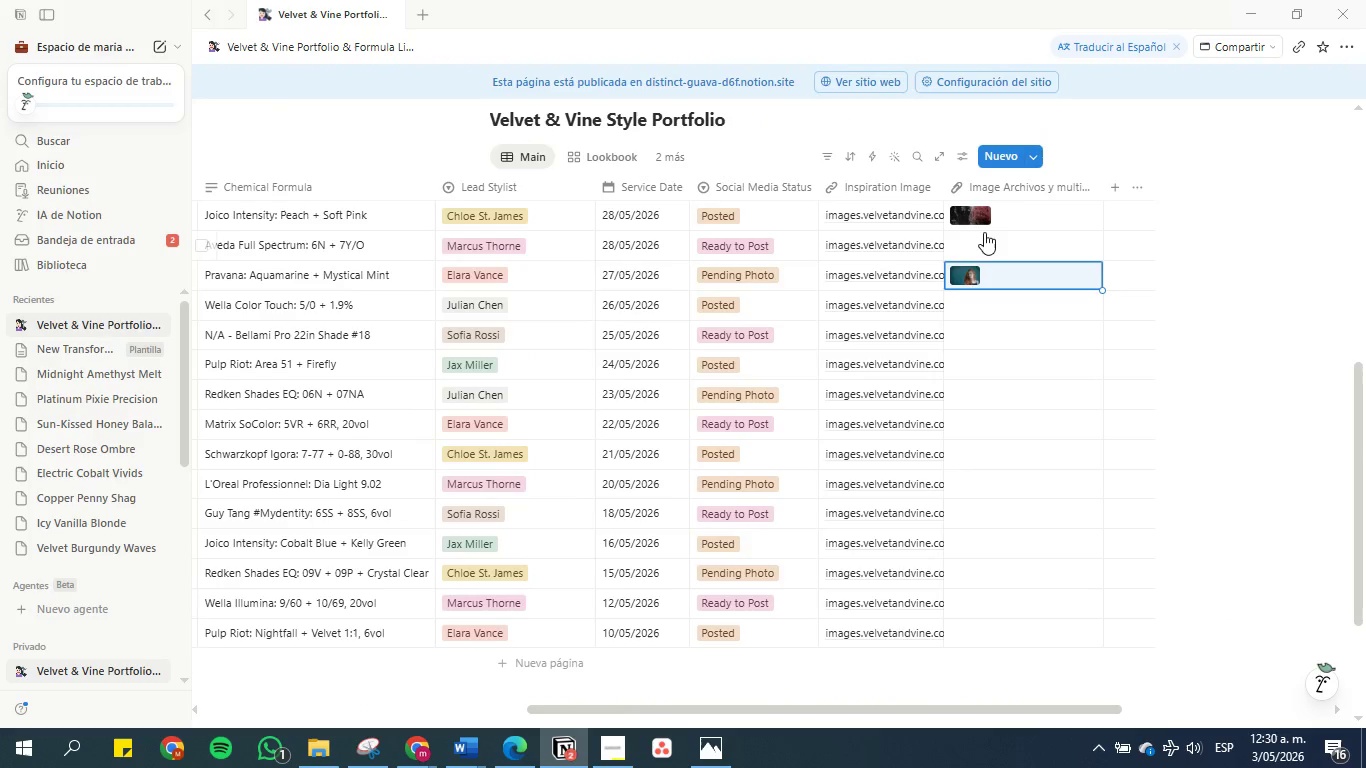 
left_click([984, 241])
 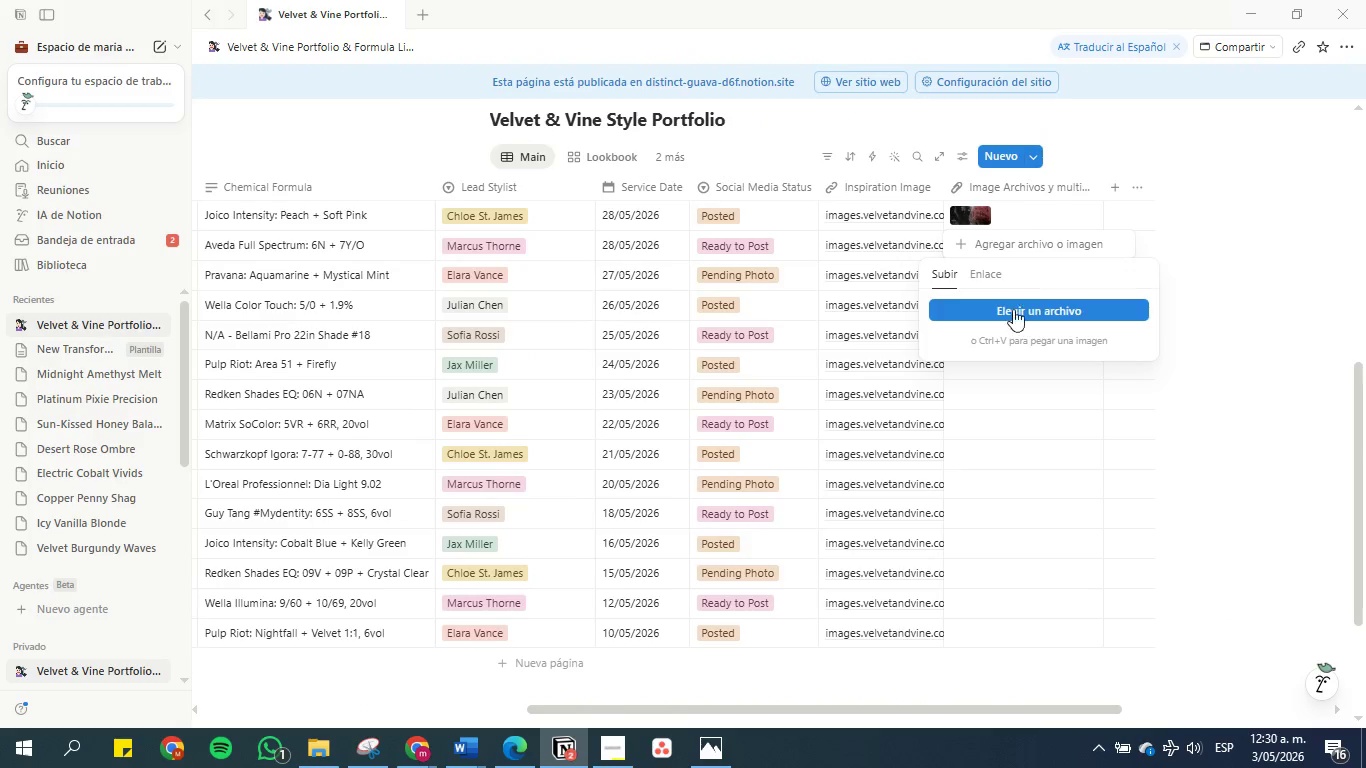 
key(Control+V)
 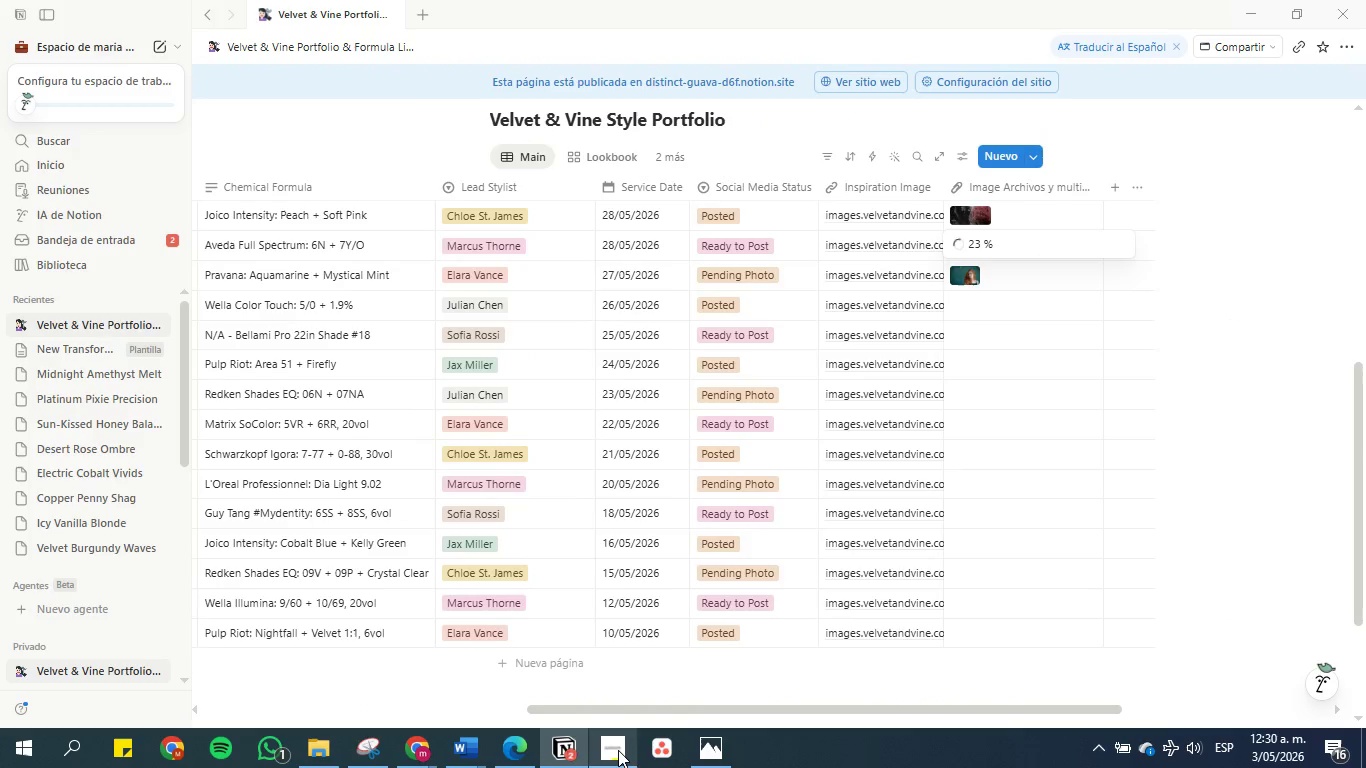 
left_click([618, 750])